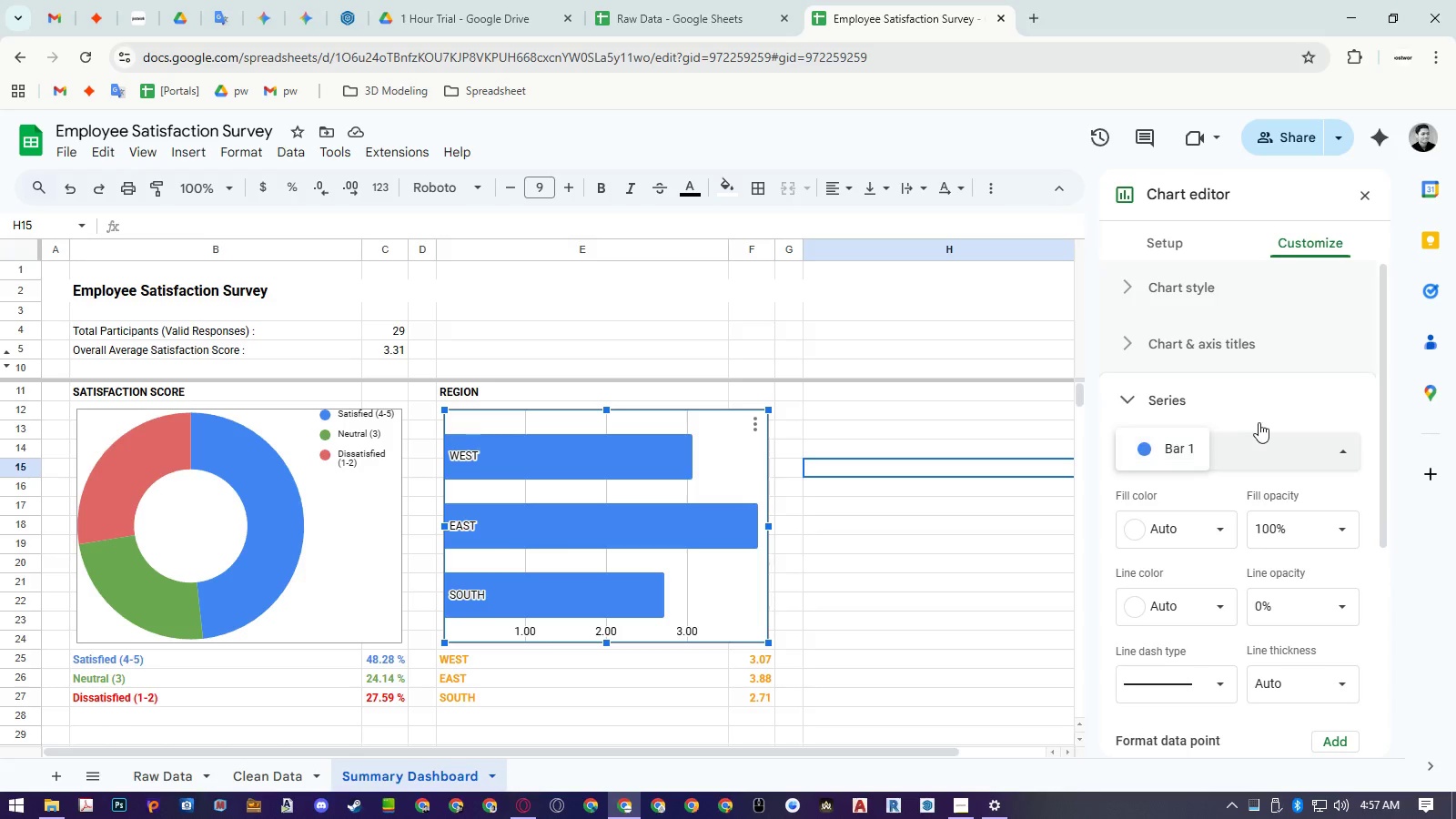 
left_click([1269, 412])
 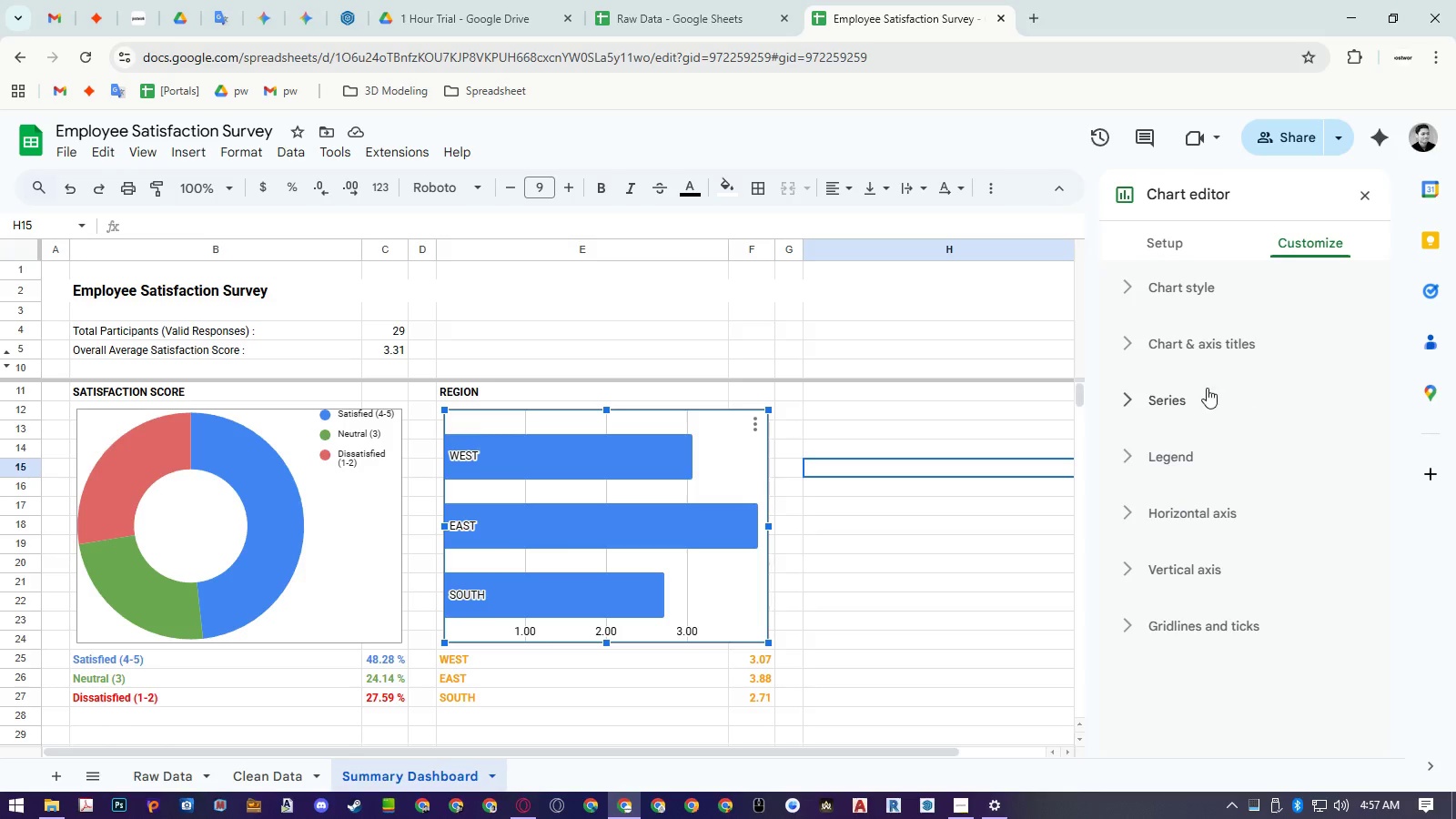 
left_click([1206, 388])
 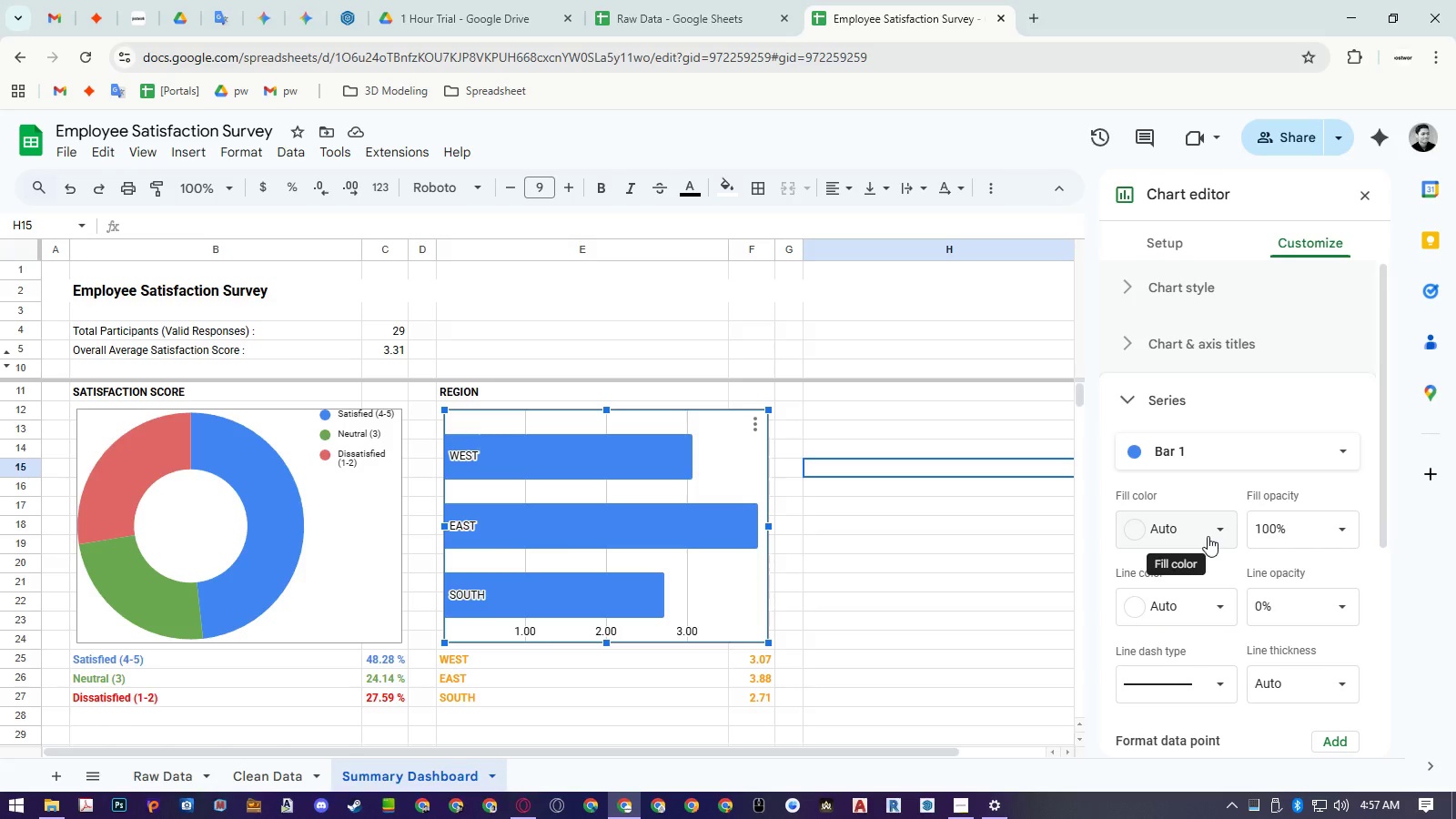 
left_click([1208, 536])
 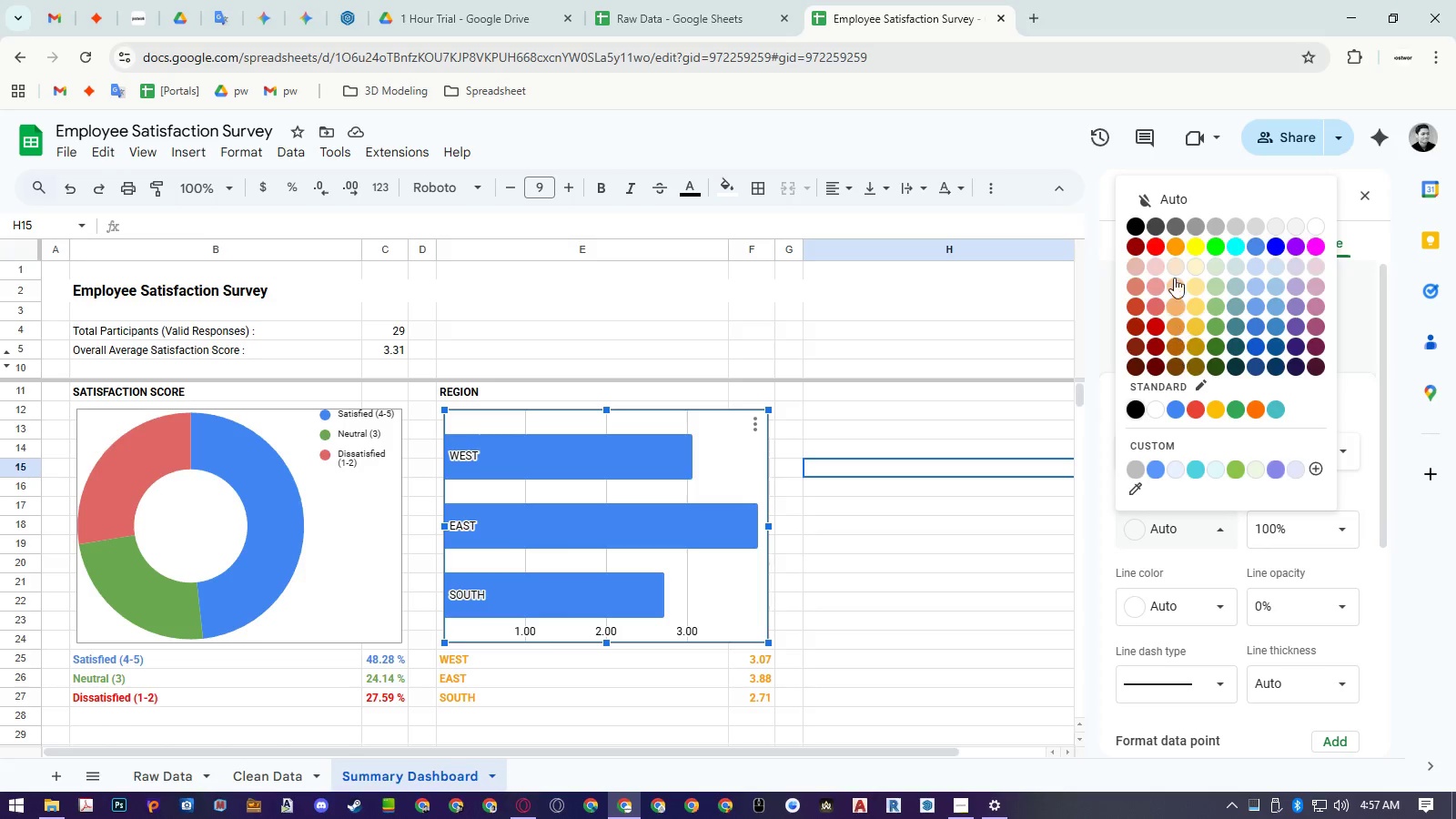 
left_click([1171, 248])
 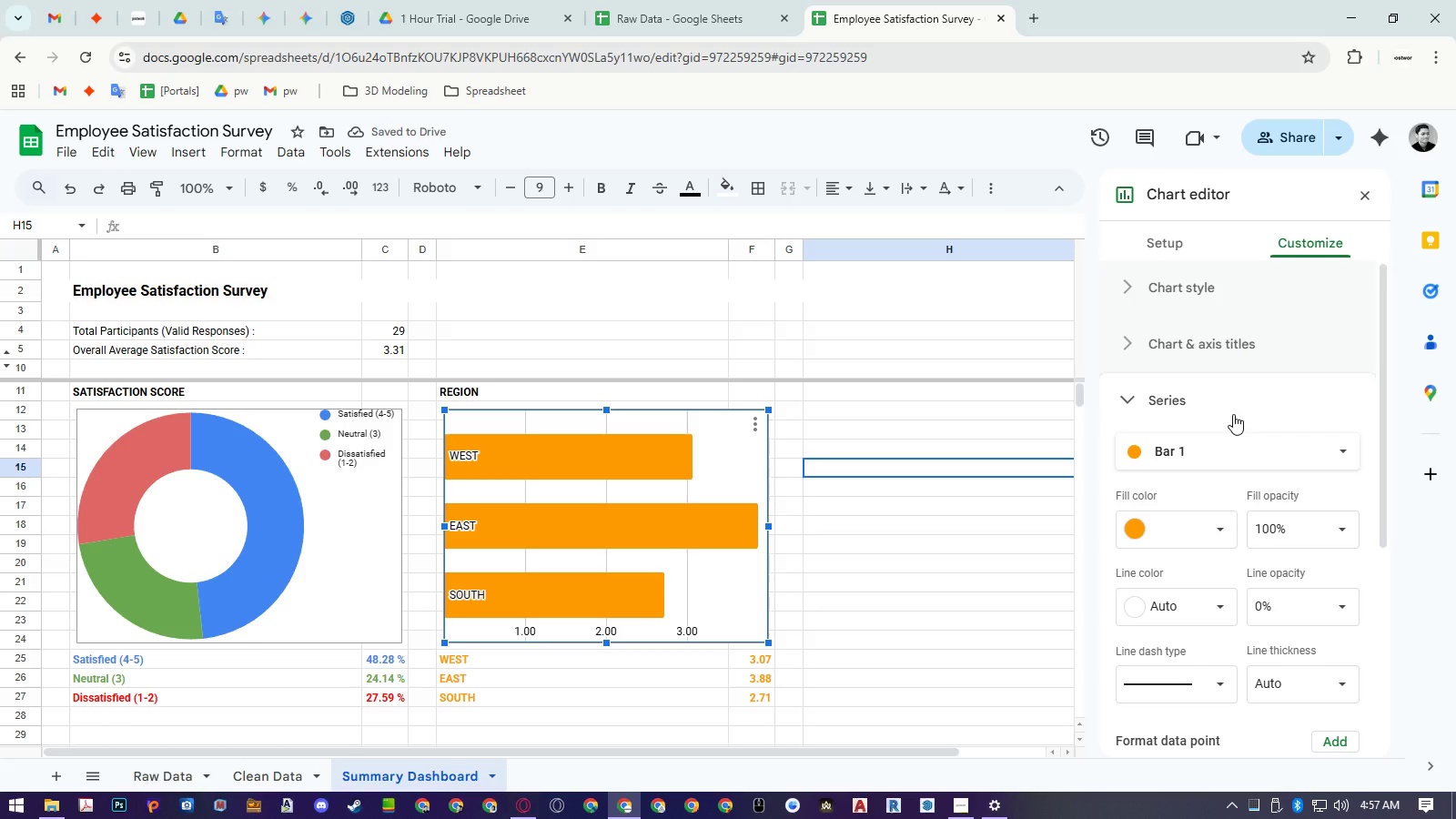 
wait(5.62)
 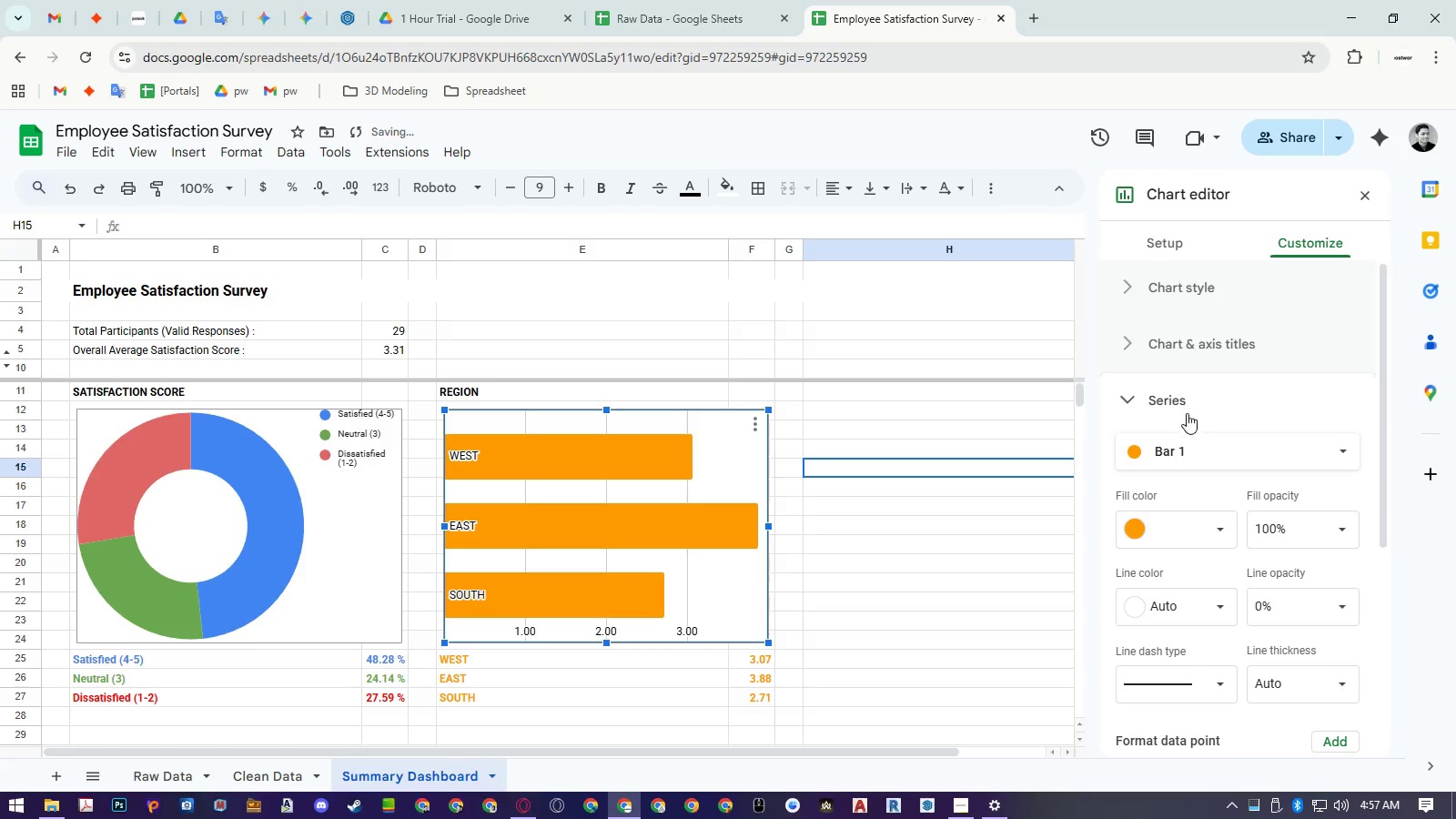 
scroll: coordinate [1236, 448], scroll_direction: down, amount: 2.0
 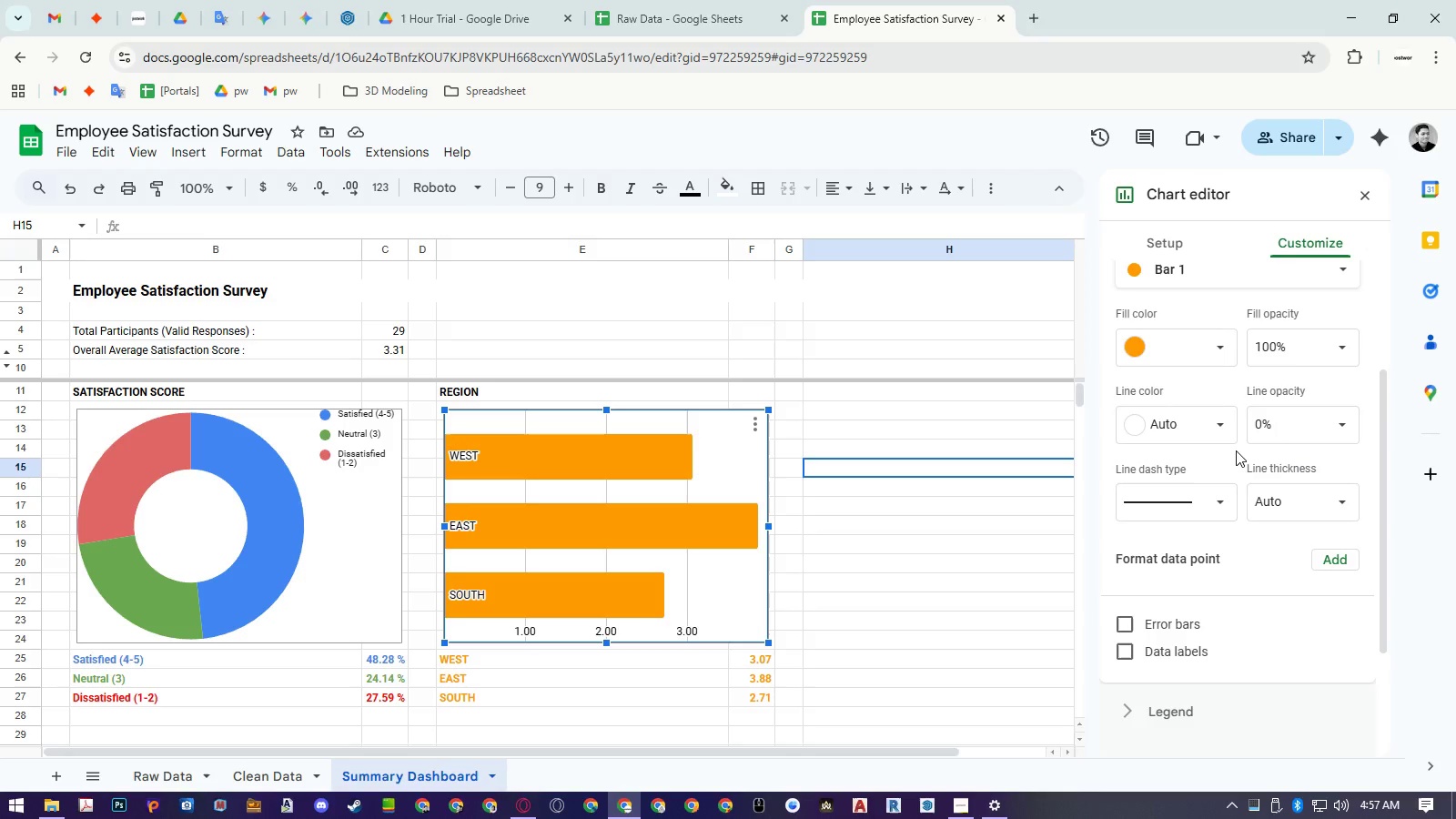 
scroll: coordinate [1236, 450], scroll_direction: up, amount: 2.0
 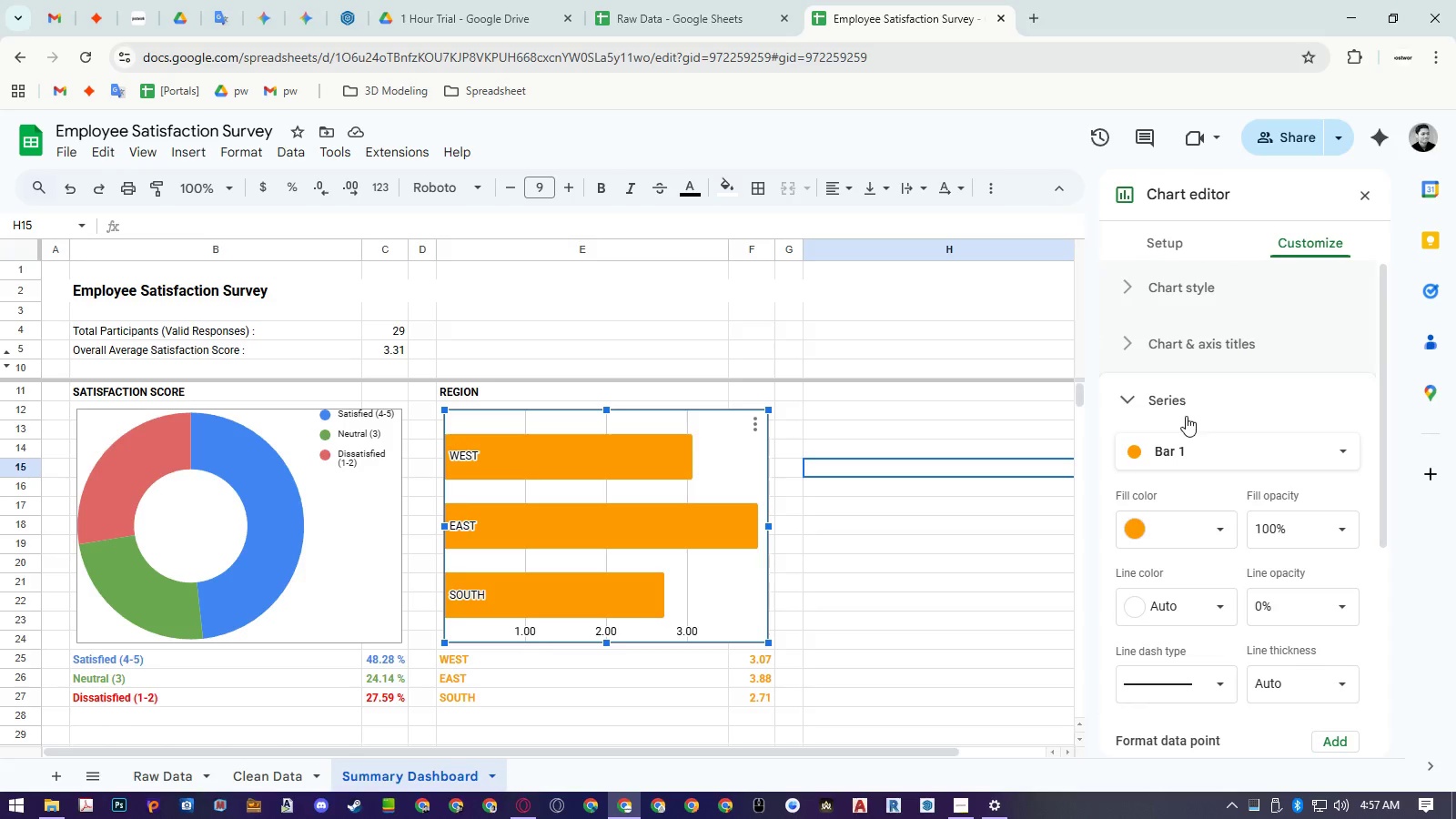 
left_click([1176, 406])
 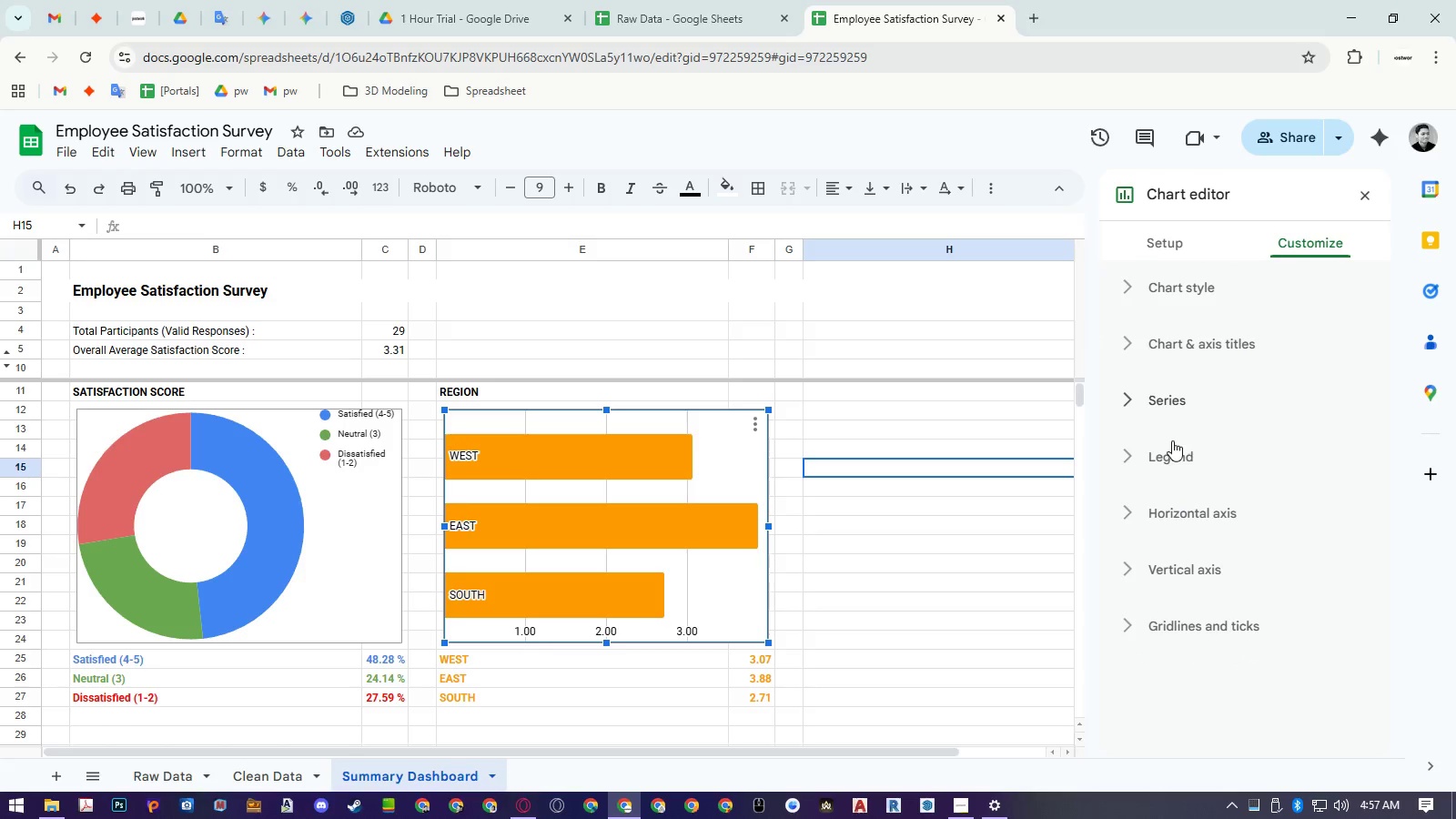 
left_click([1171, 446])
 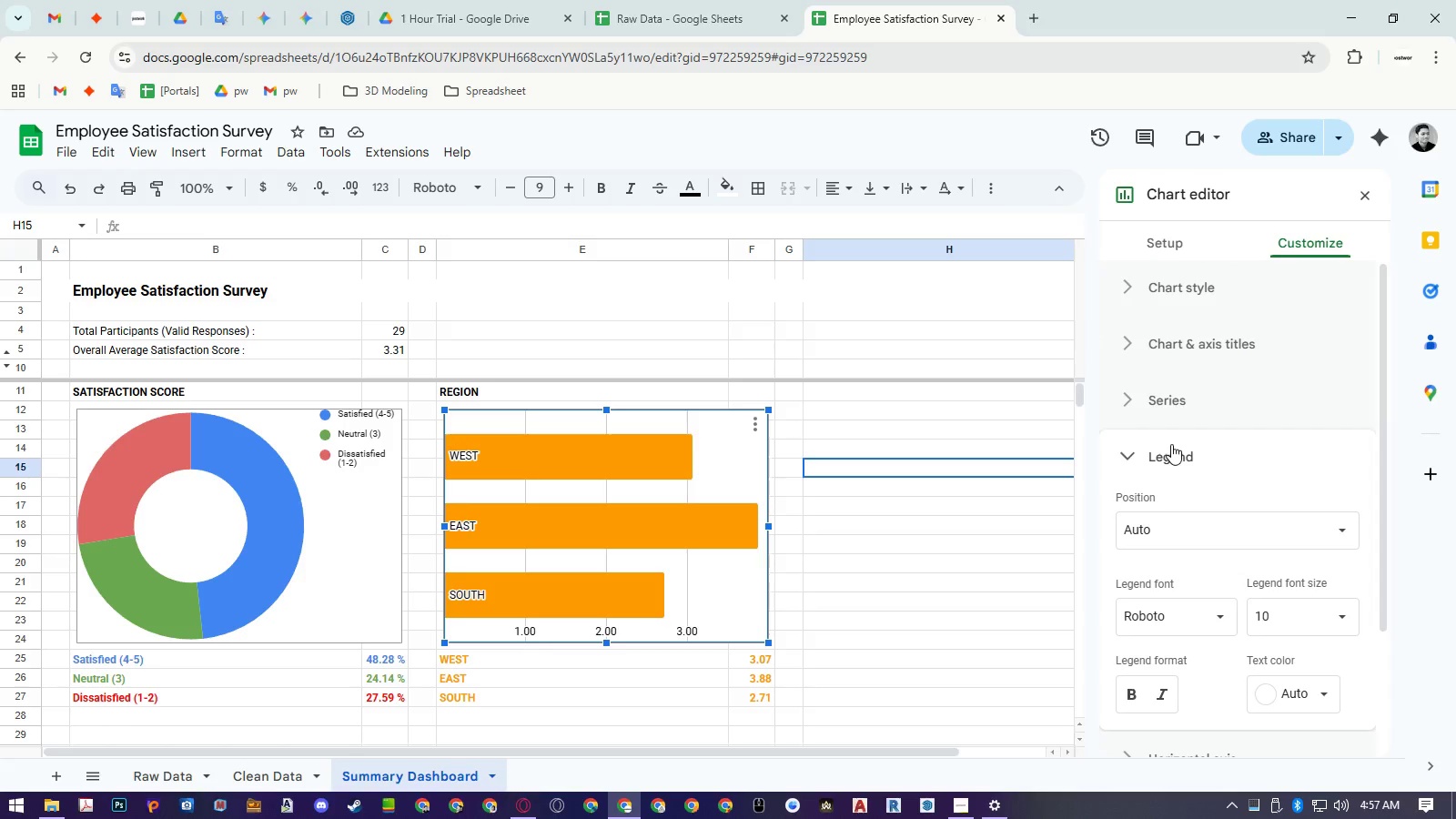 
left_click([1171, 444])
 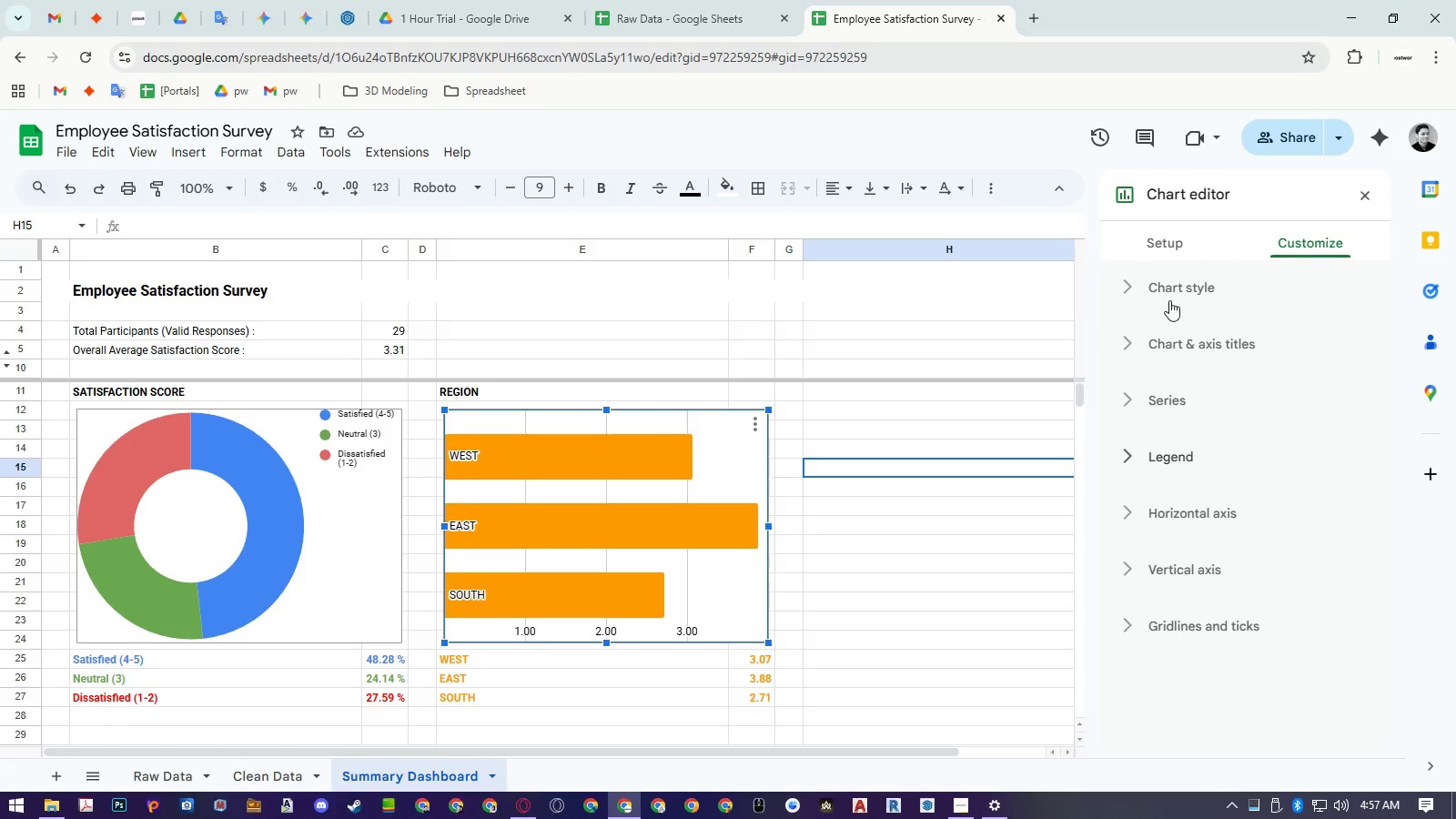 
left_click([1166, 278])
 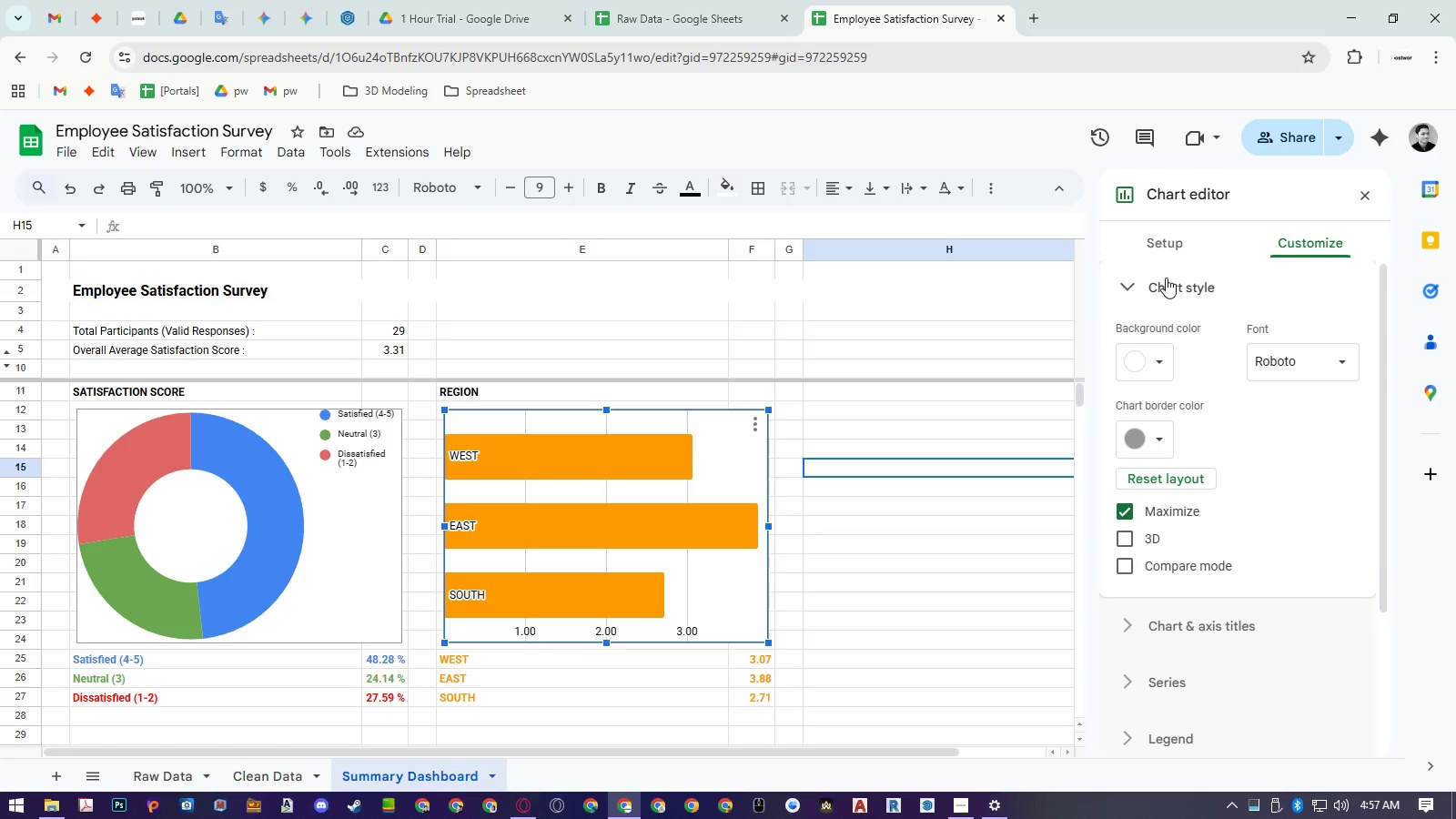 
left_click([1166, 278])
 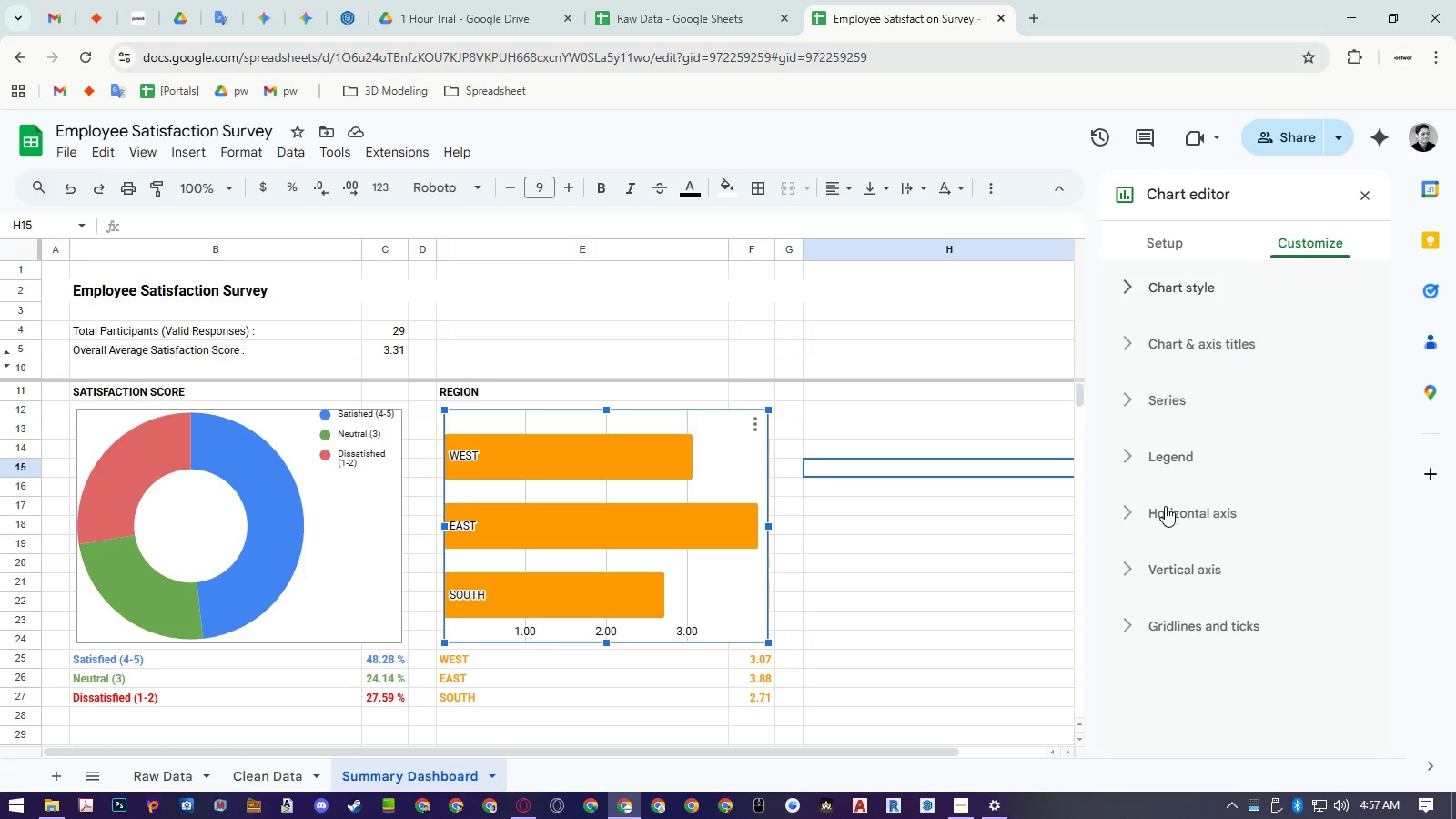 
left_click([1165, 506])
 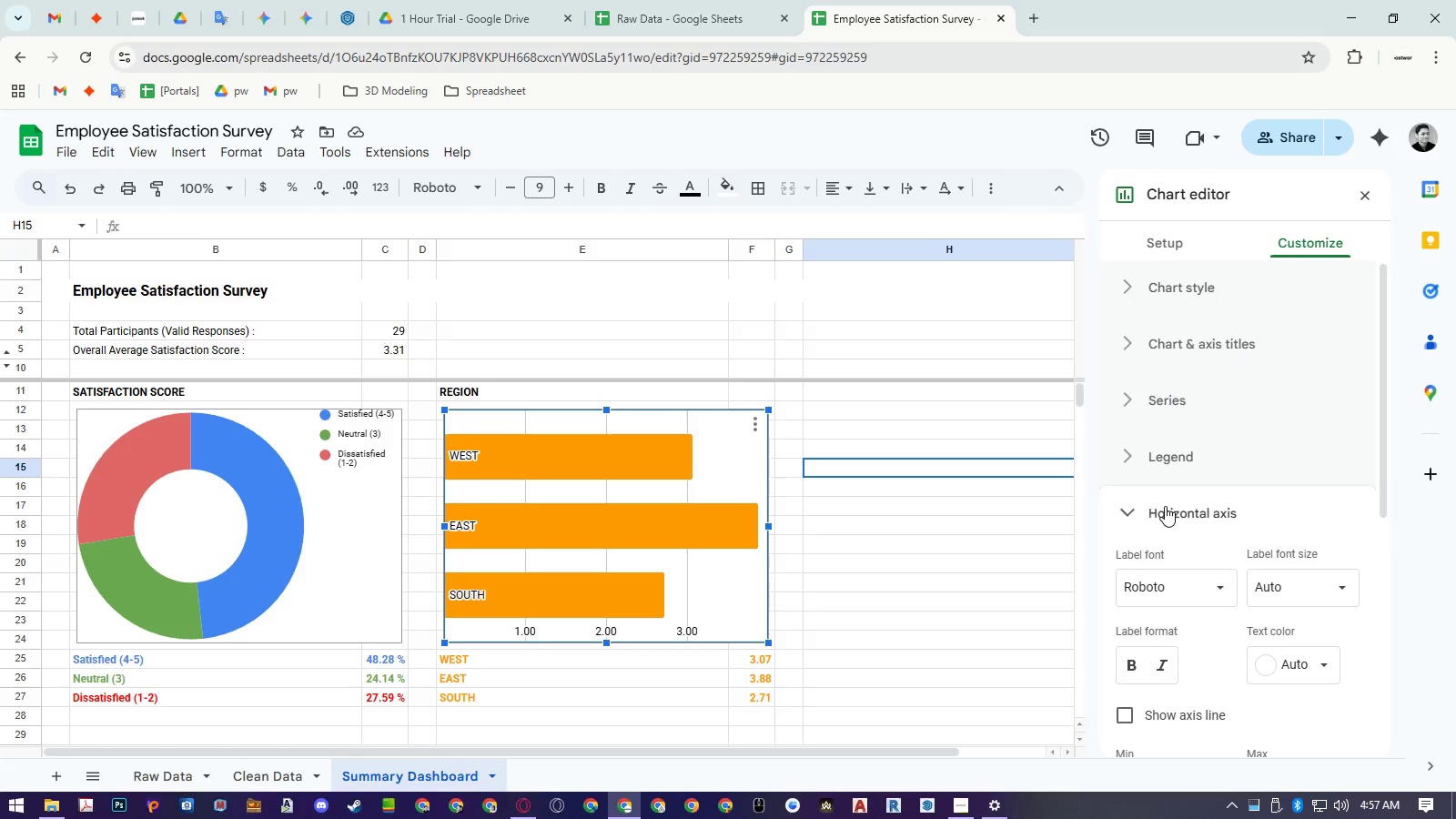 
scroll: coordinate [1180, 507], scroll_direction: down, amount: 2.0
 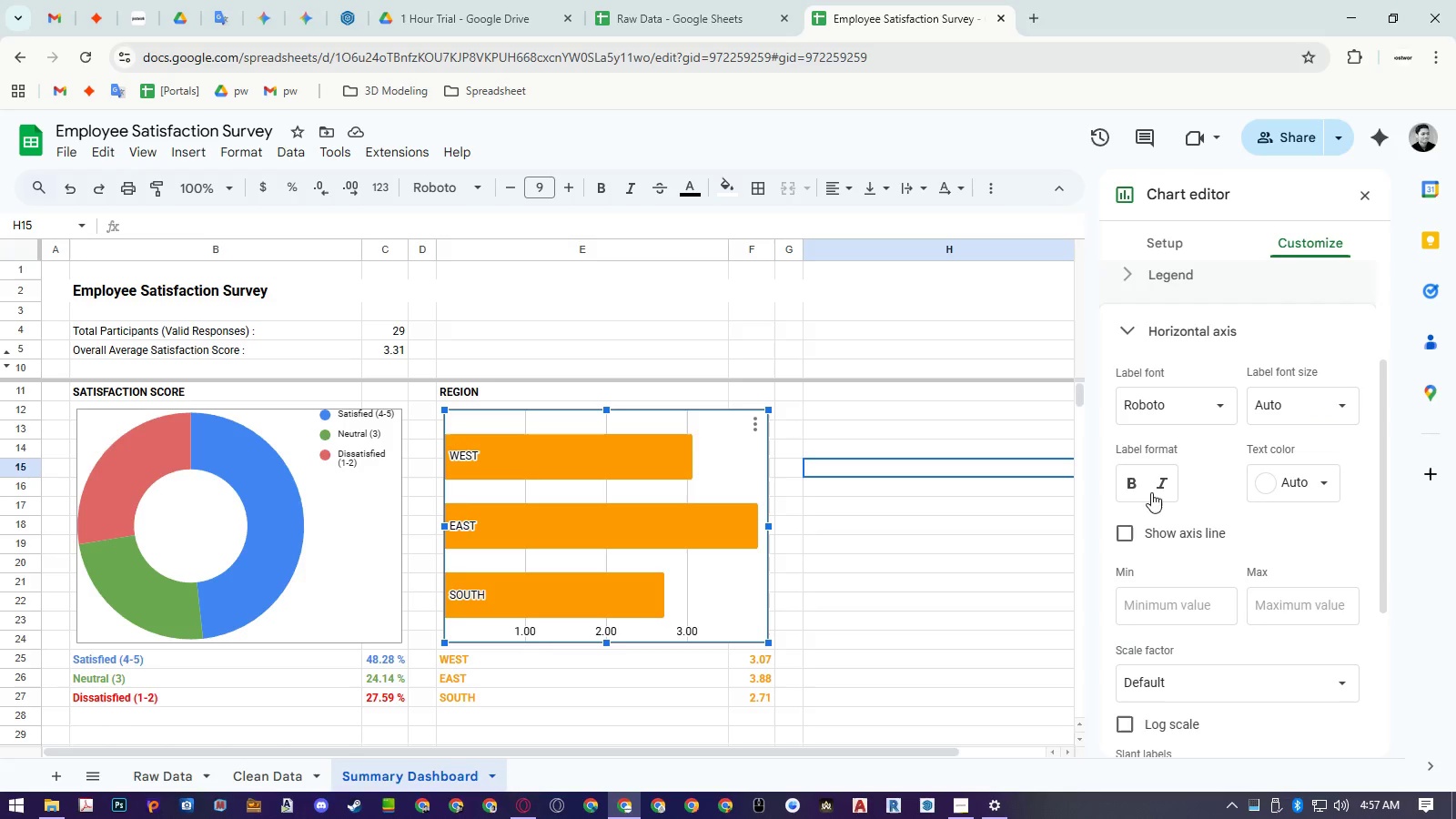 
left_click([1127, 482])
 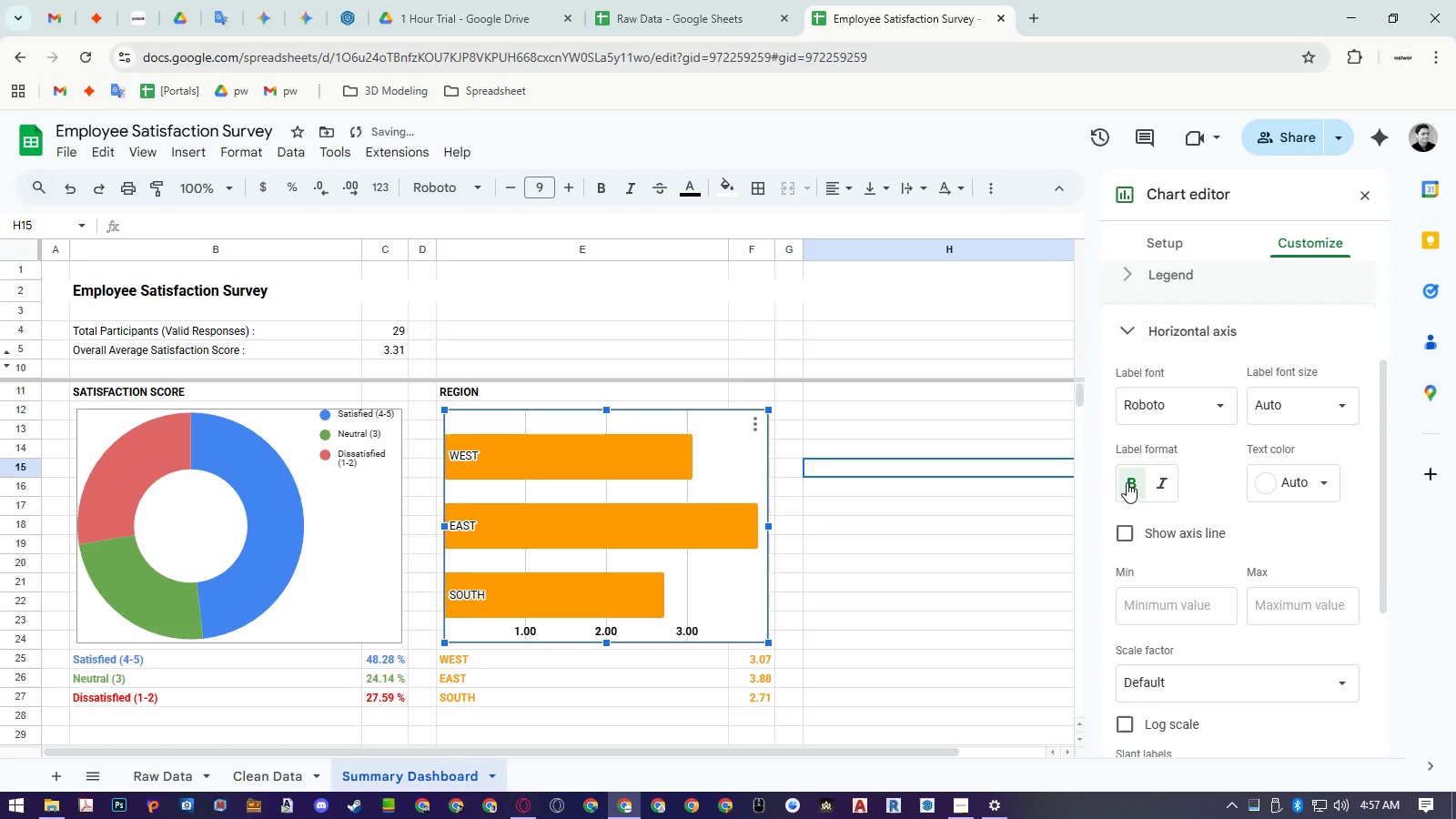 
left_click([1127, 482])
 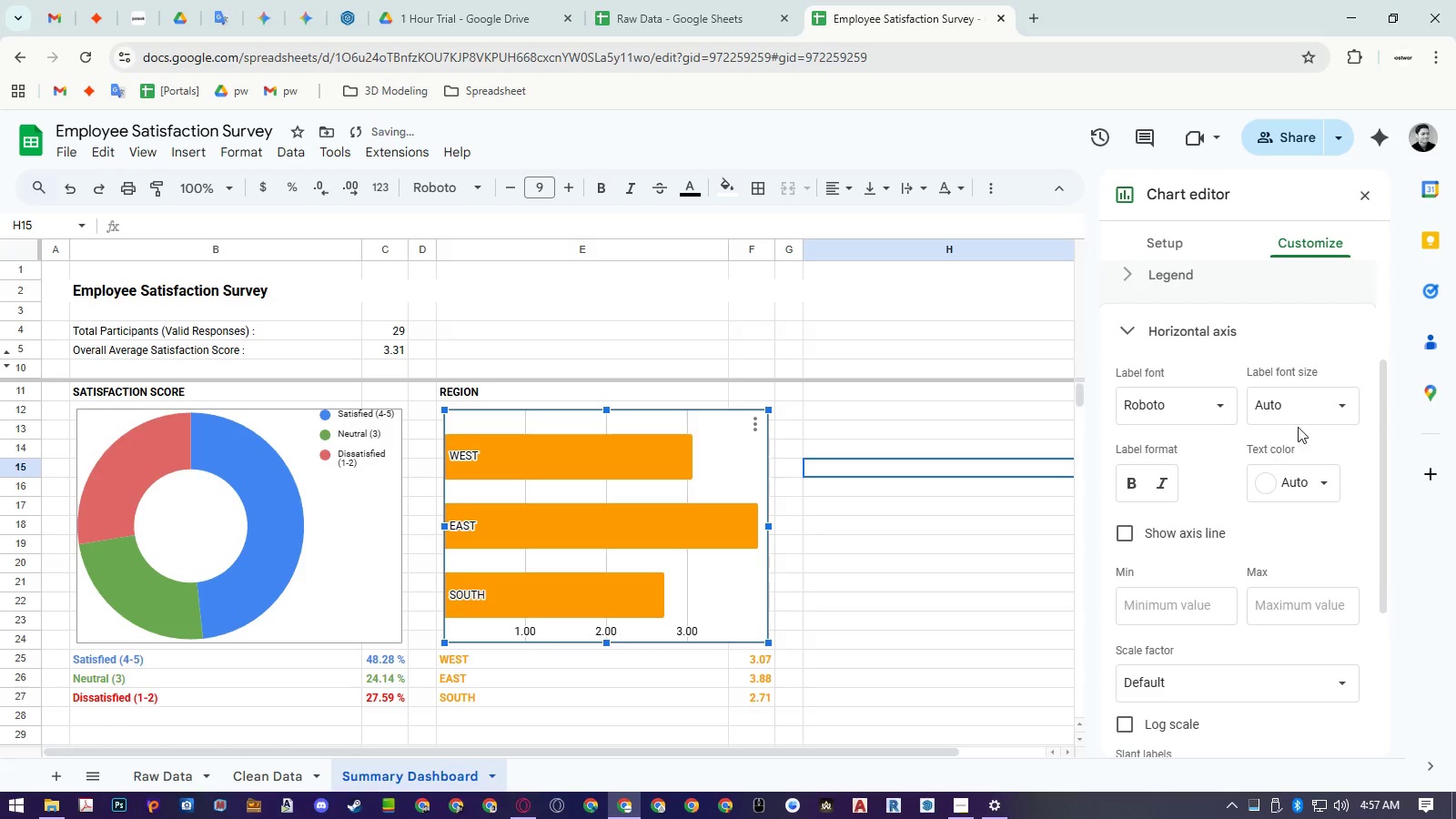 
left_click([1335, 401])
 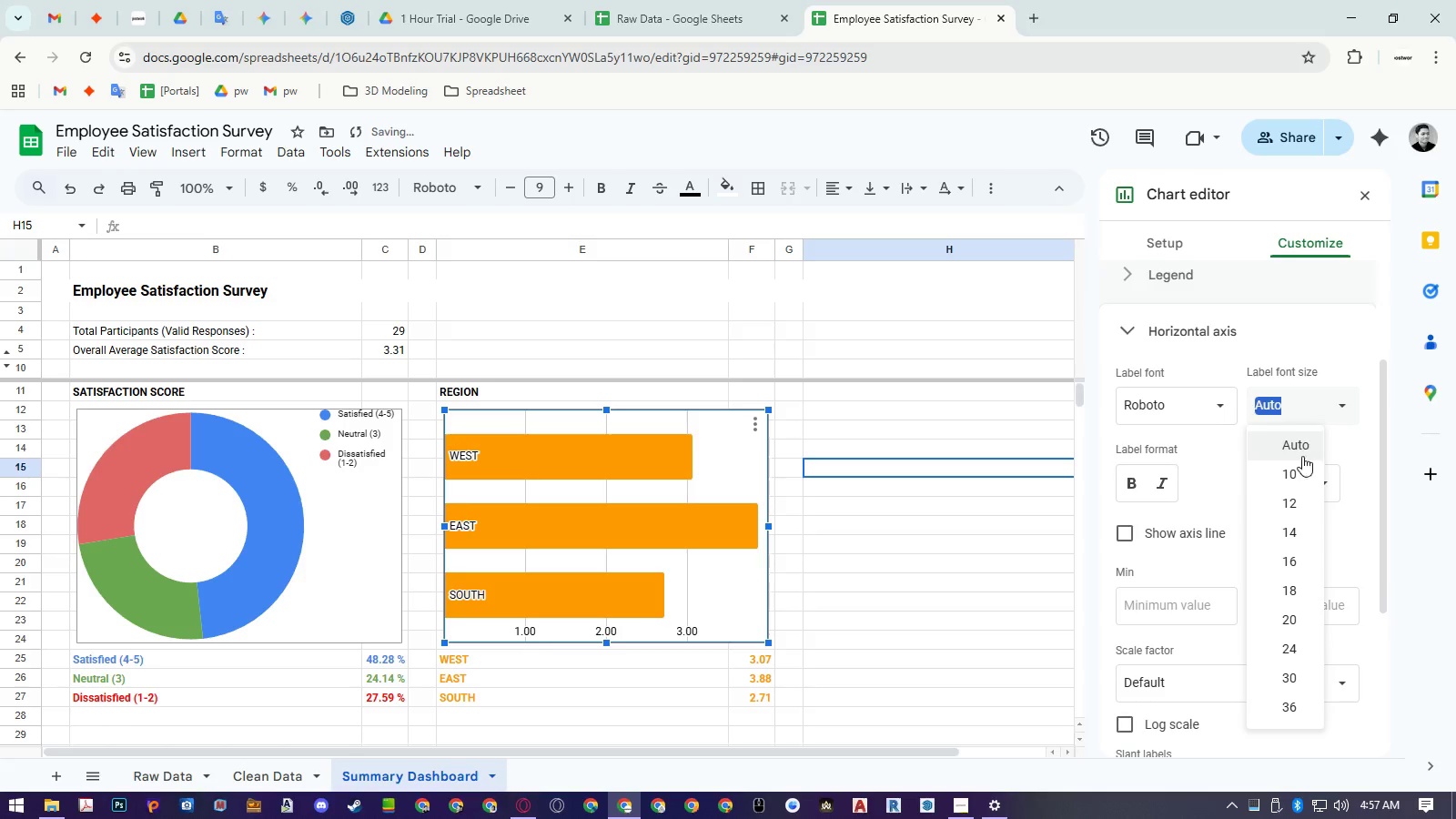 
left_click([1299, 472])
 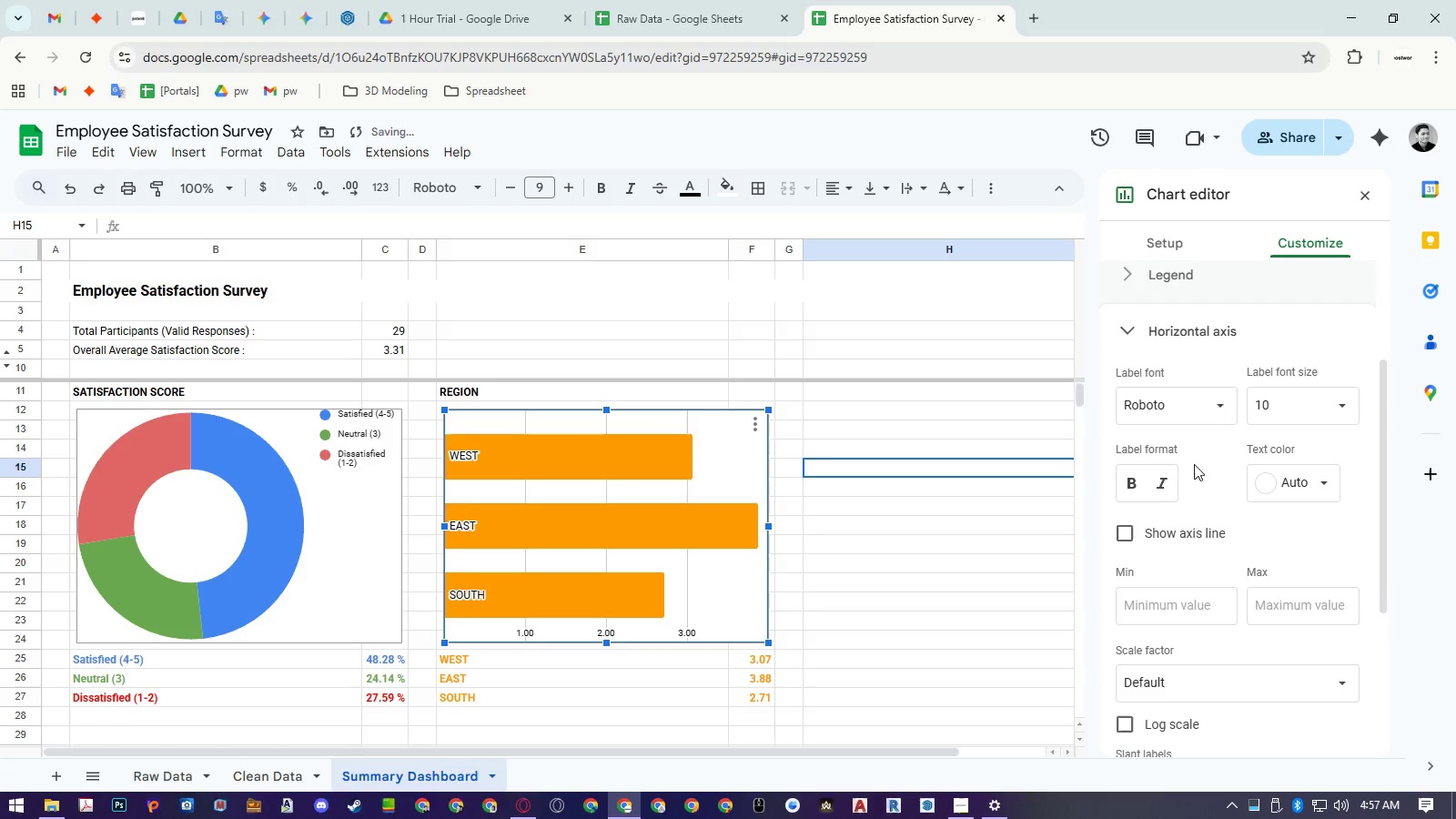 
left_click([1178, 531])
 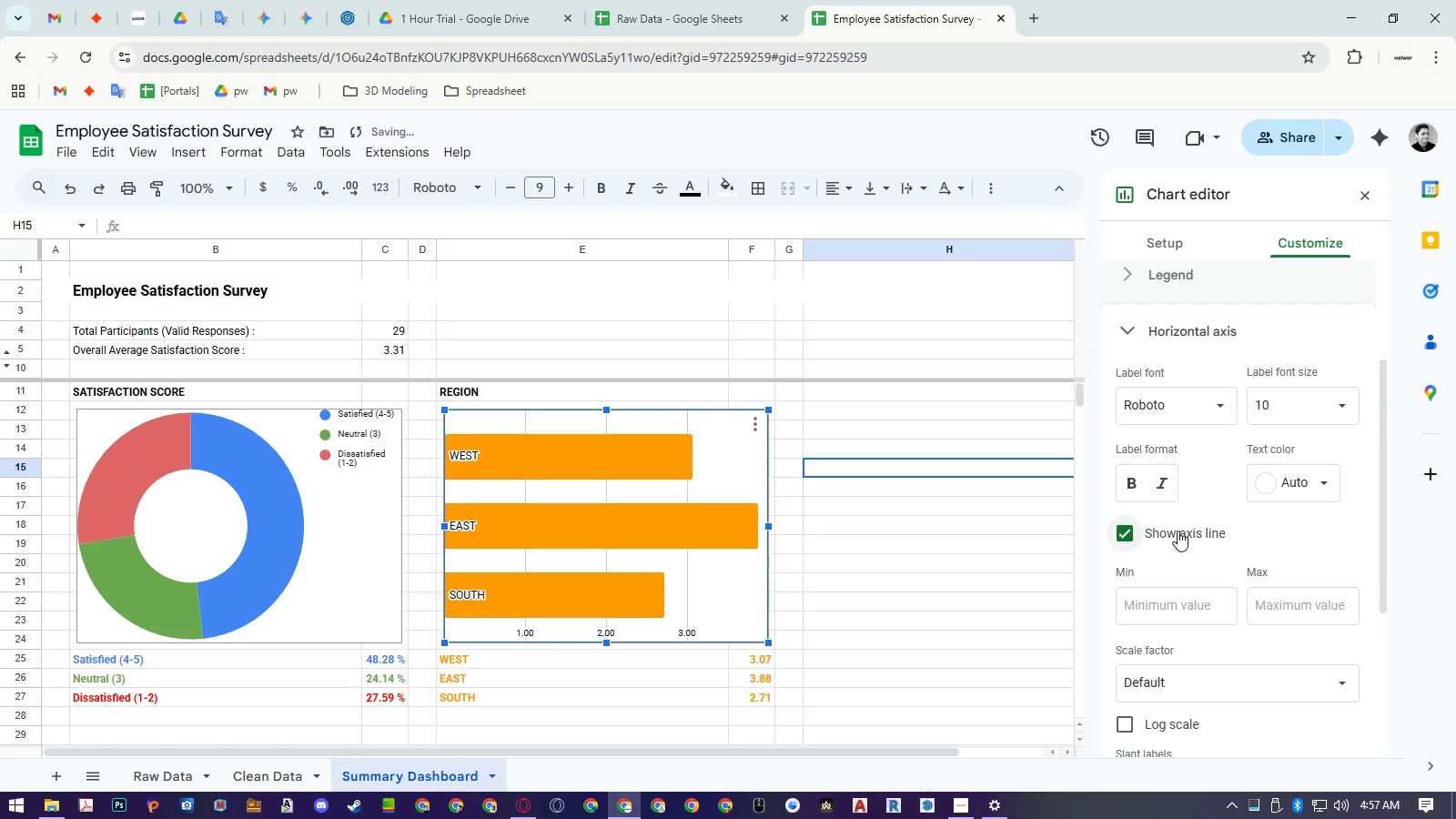 
left_click([1178, 531])
 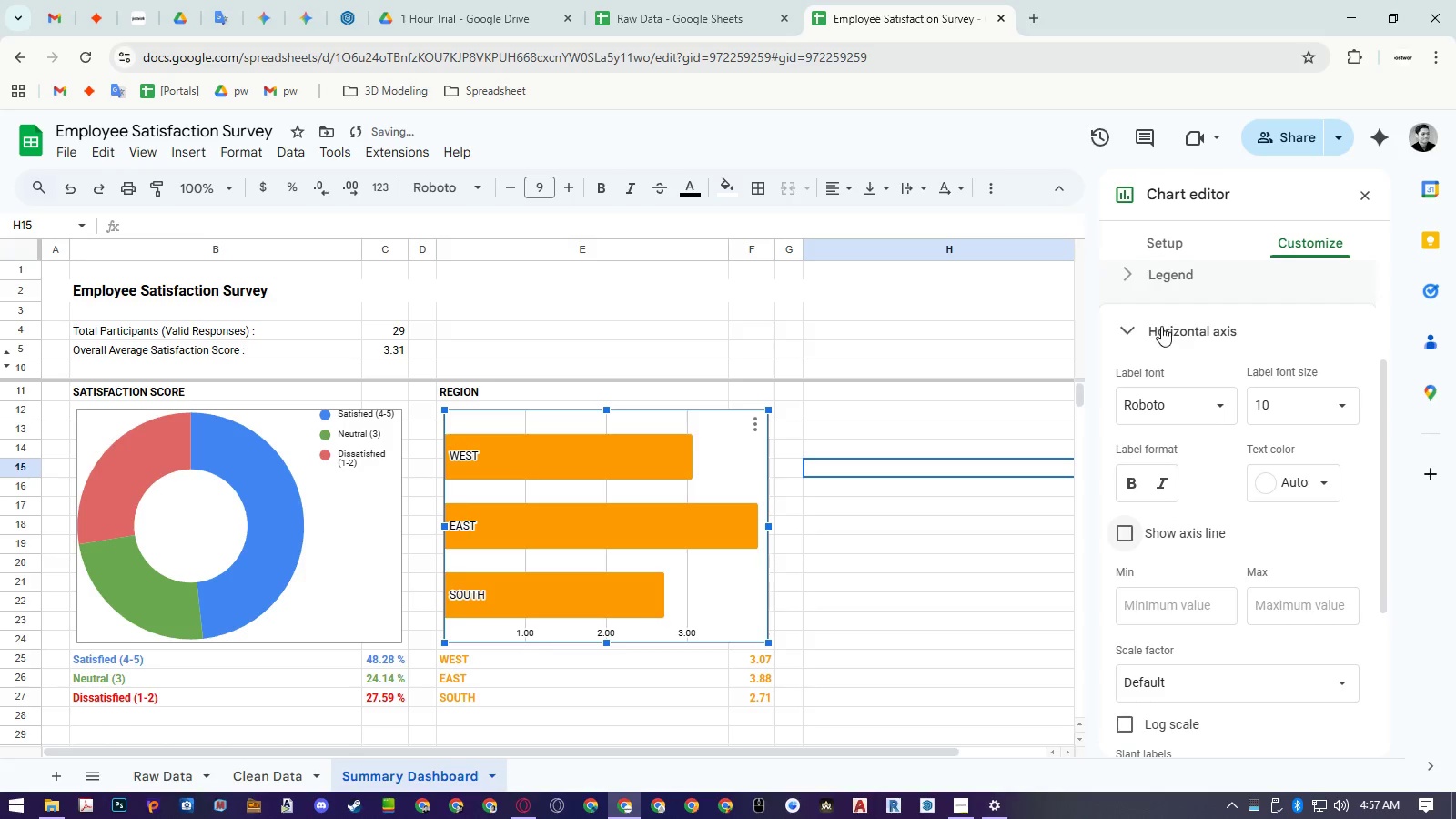 
left_click([1161, 326])
 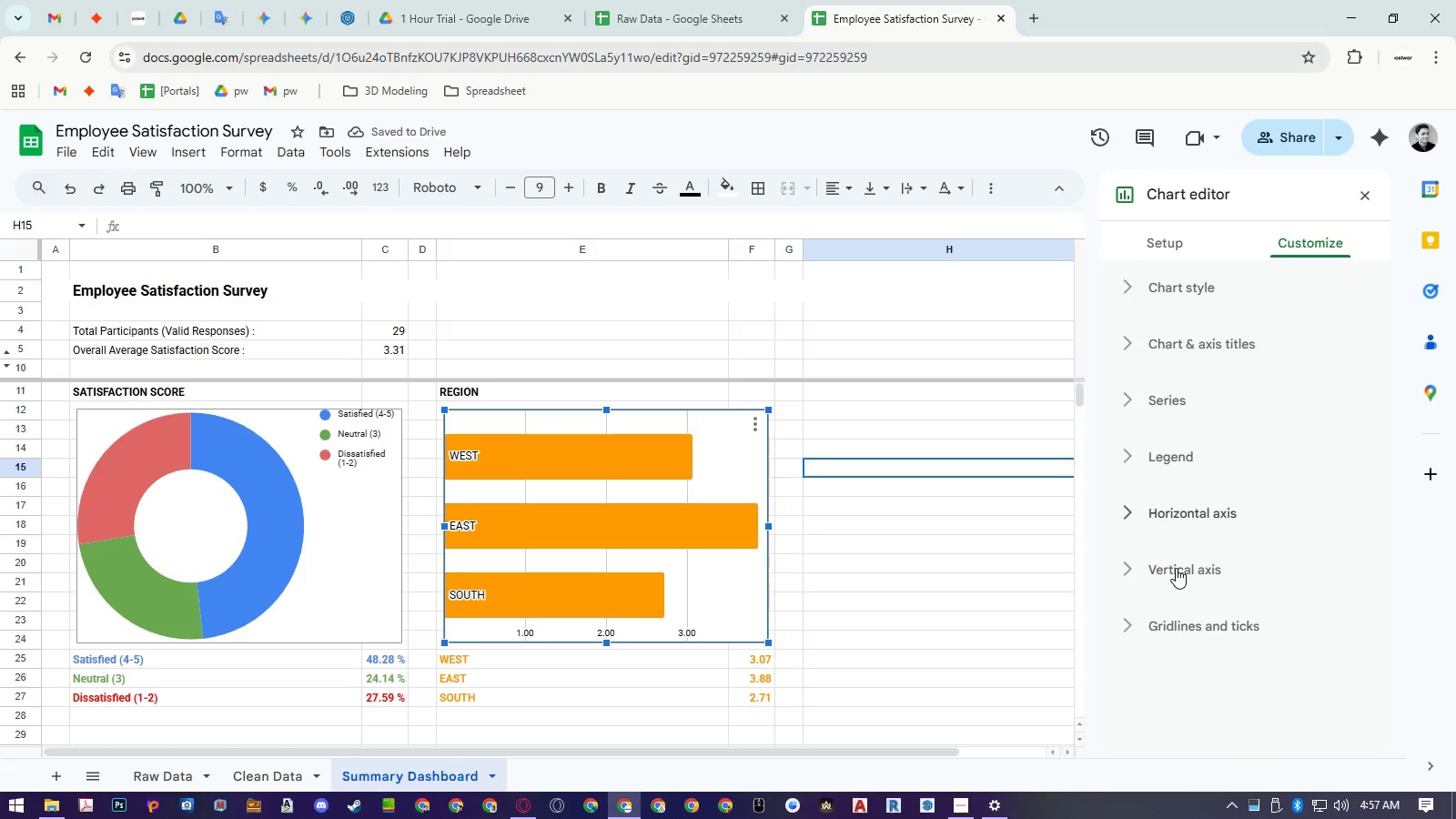 
scroll: coordinate [1268, 514], scroll_direction: down, amount: 1.0
 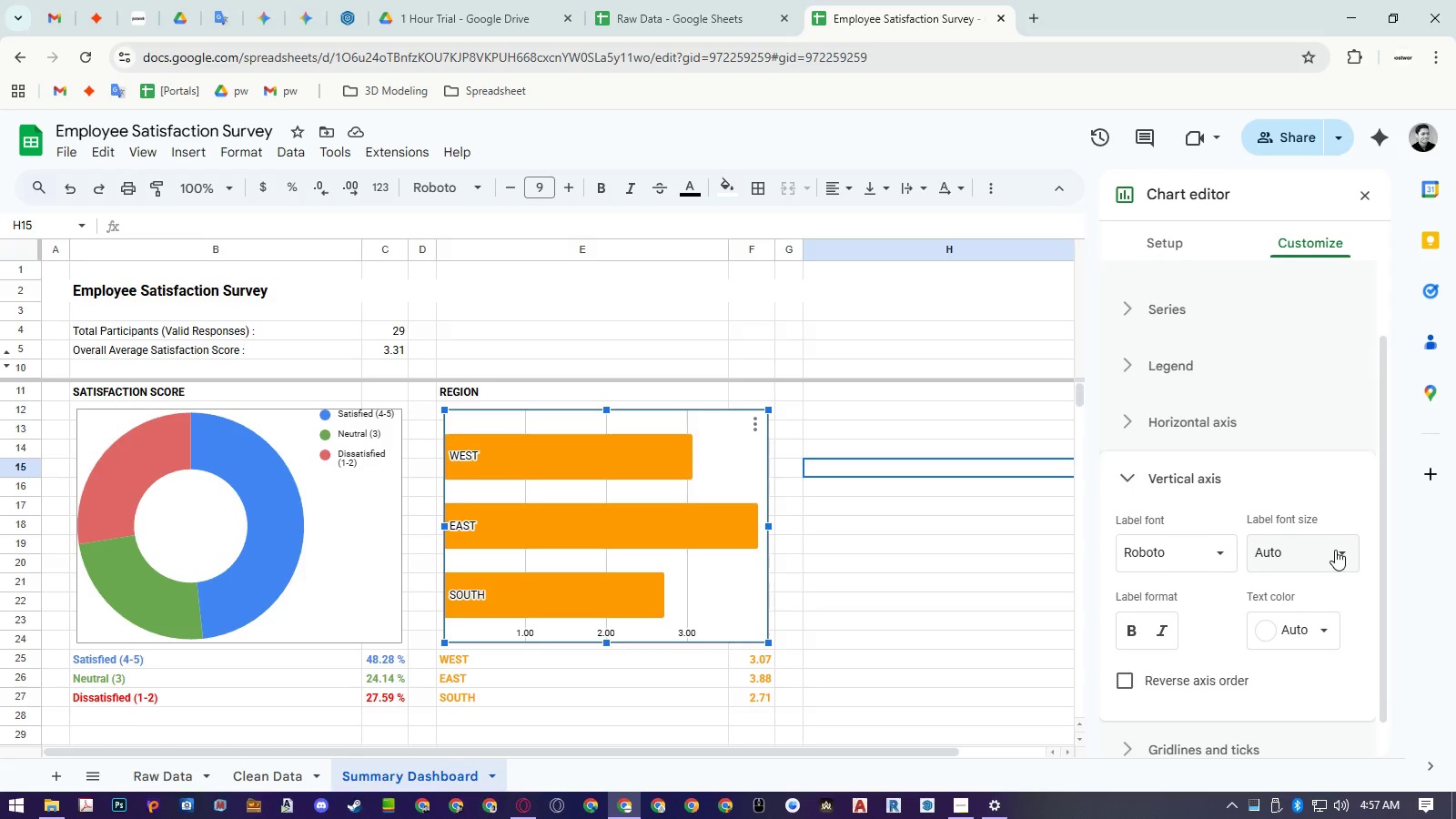 
left_click([1336, 550])
 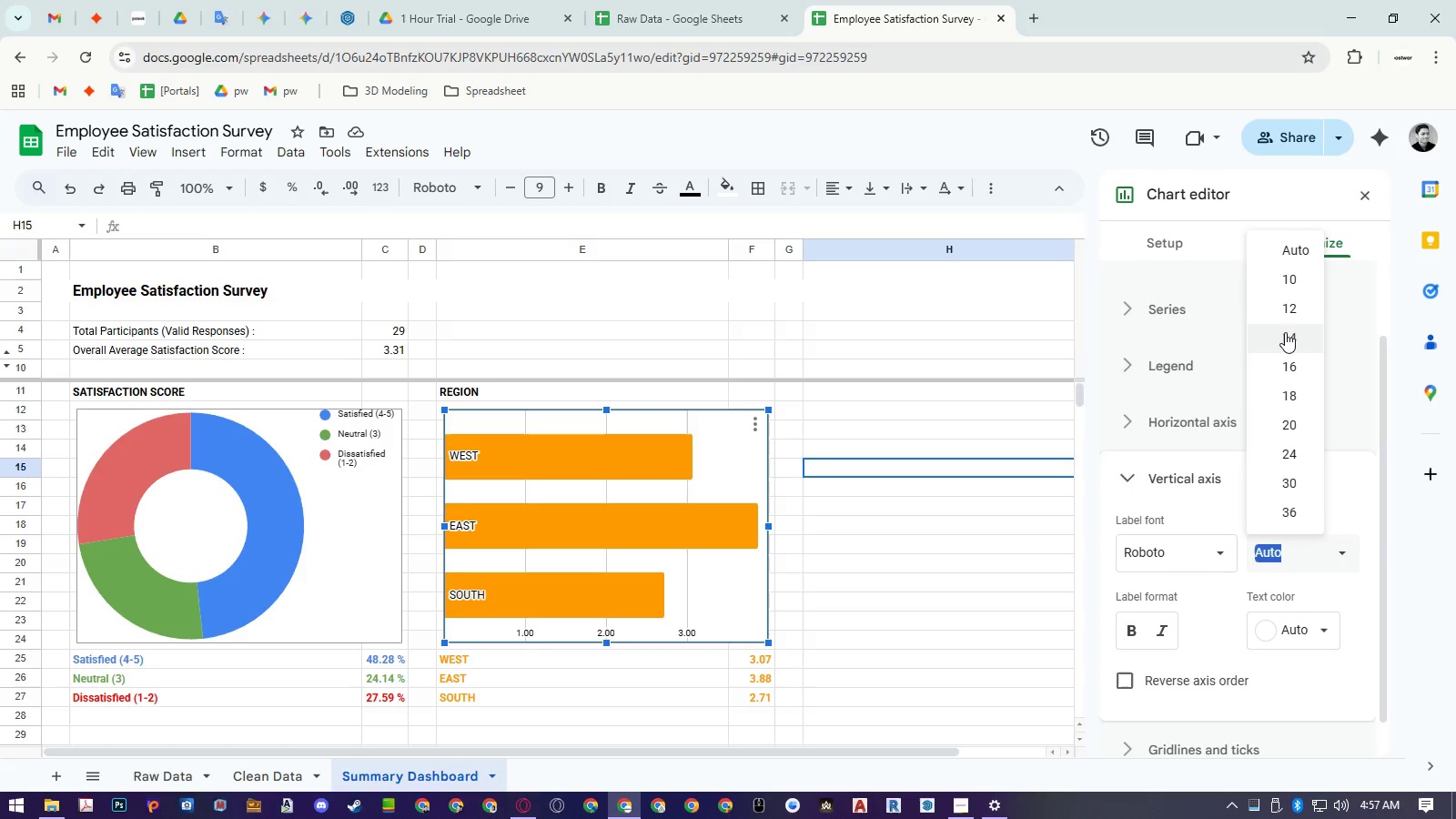 
left_click([1286, 314])
 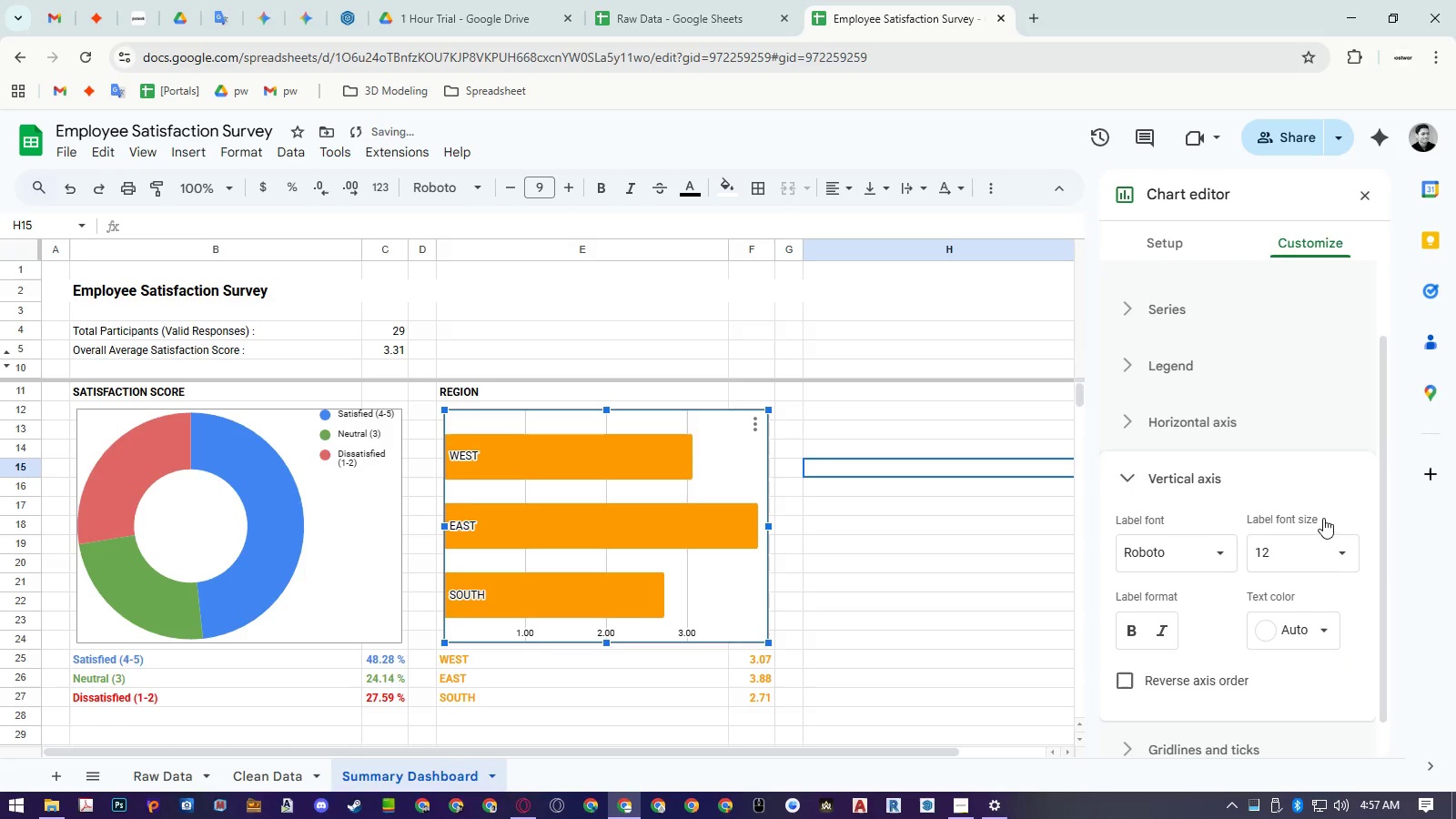 
left_click([1336, 552])
 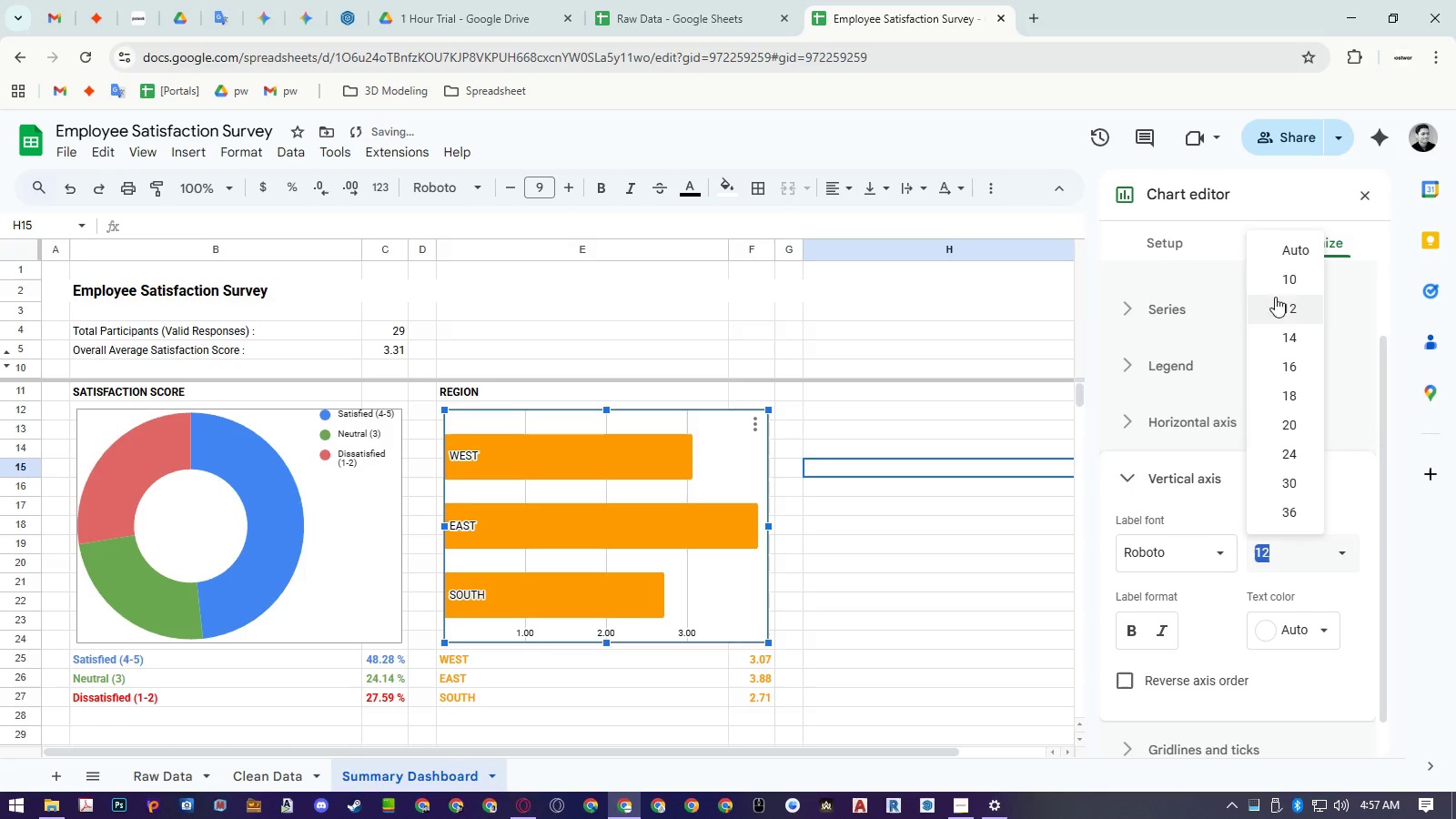 
left_click([1276, 285])
 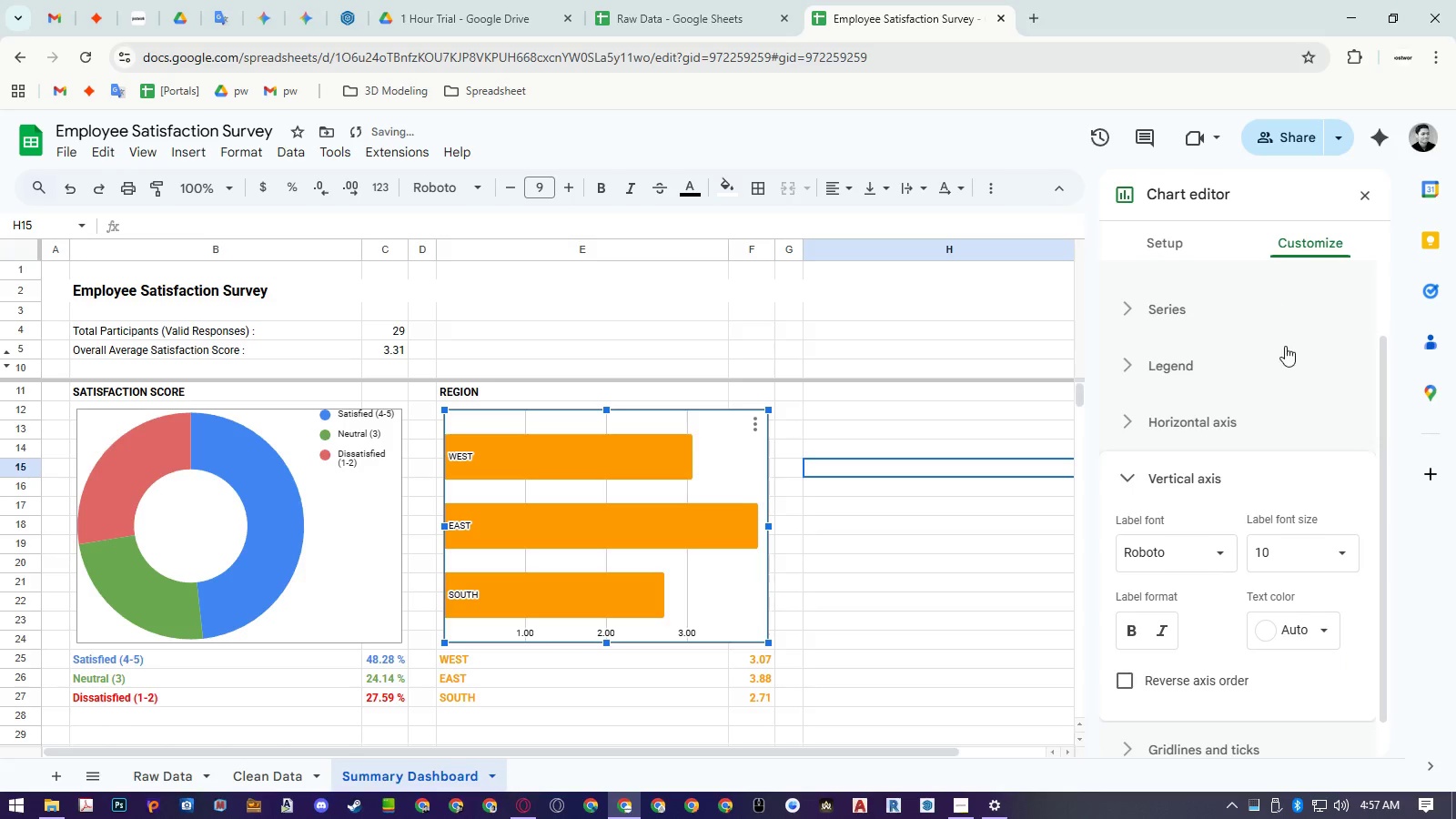 
left_click([1342, 553])
 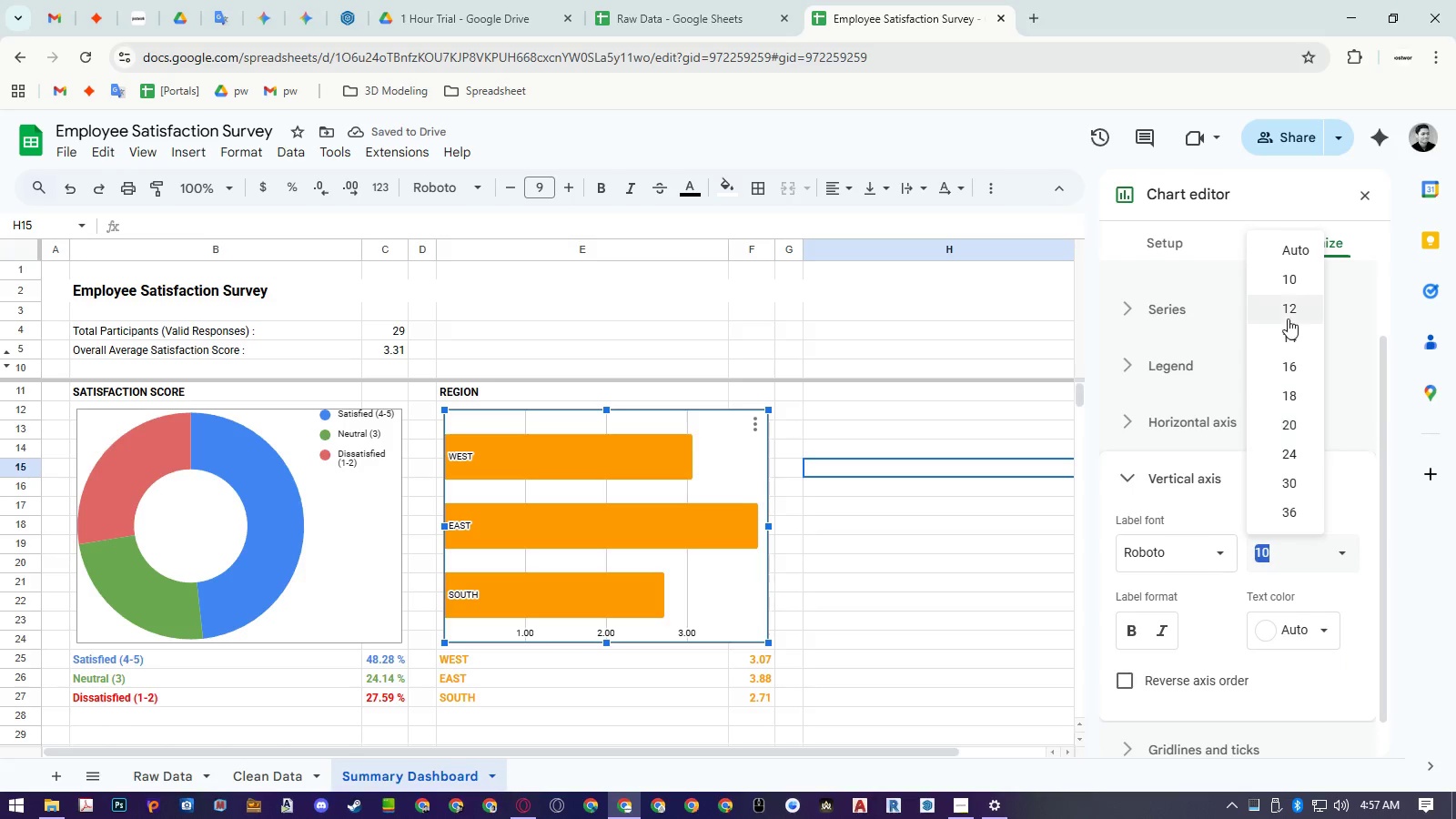 
left_click([1288, 315])
 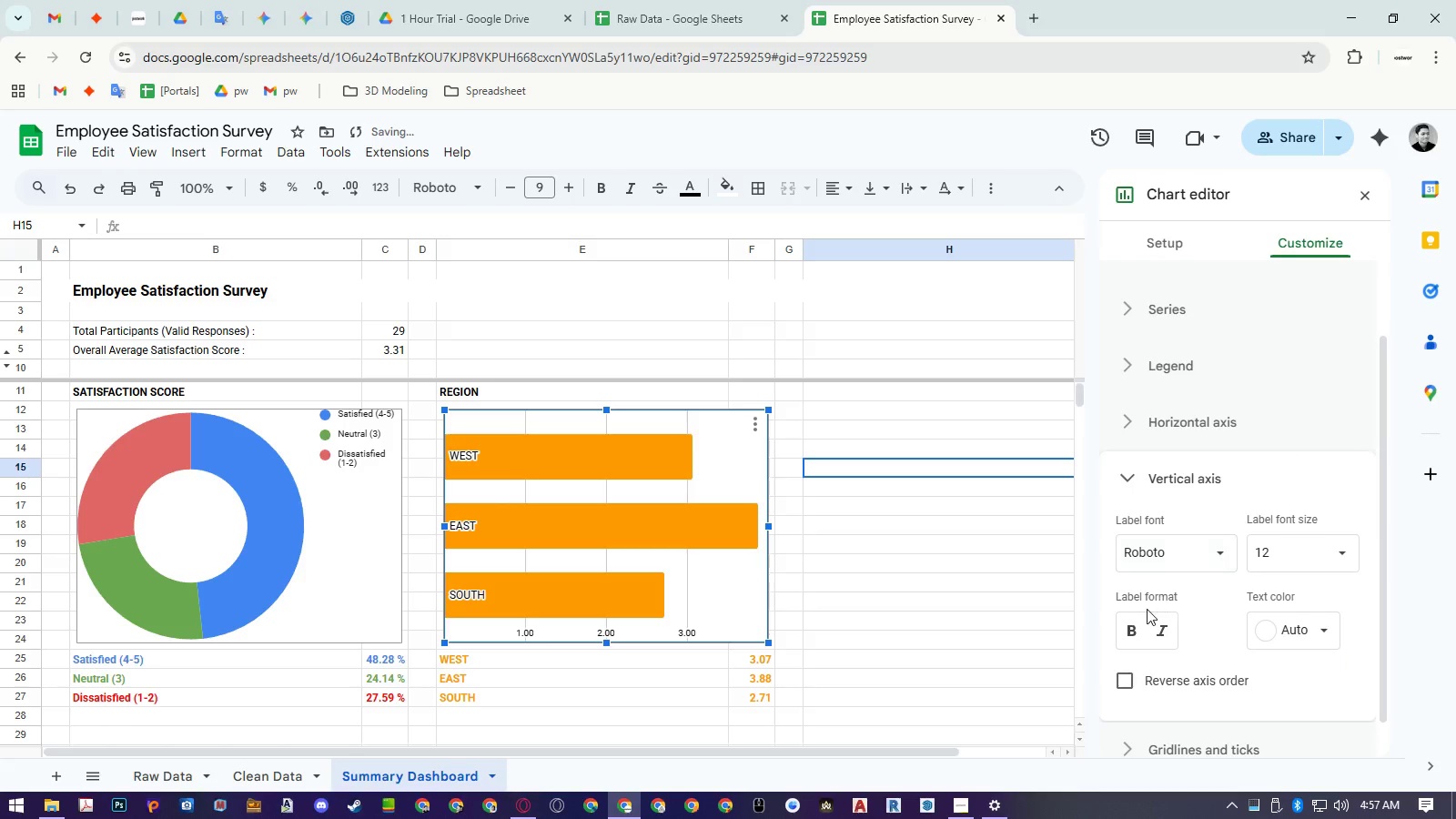 
left_click([1127, 628])
 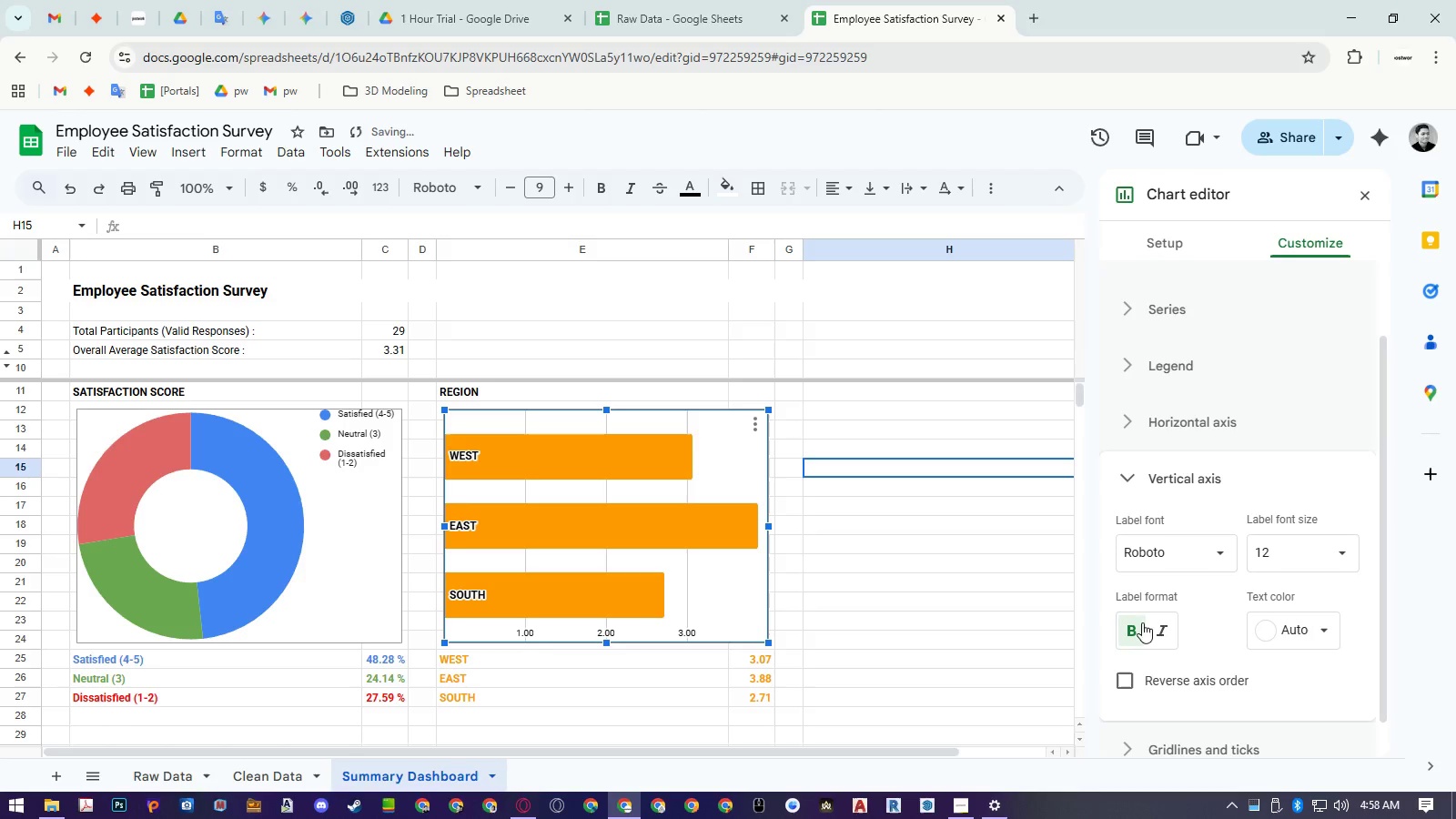 
left_click([1330, 625])
 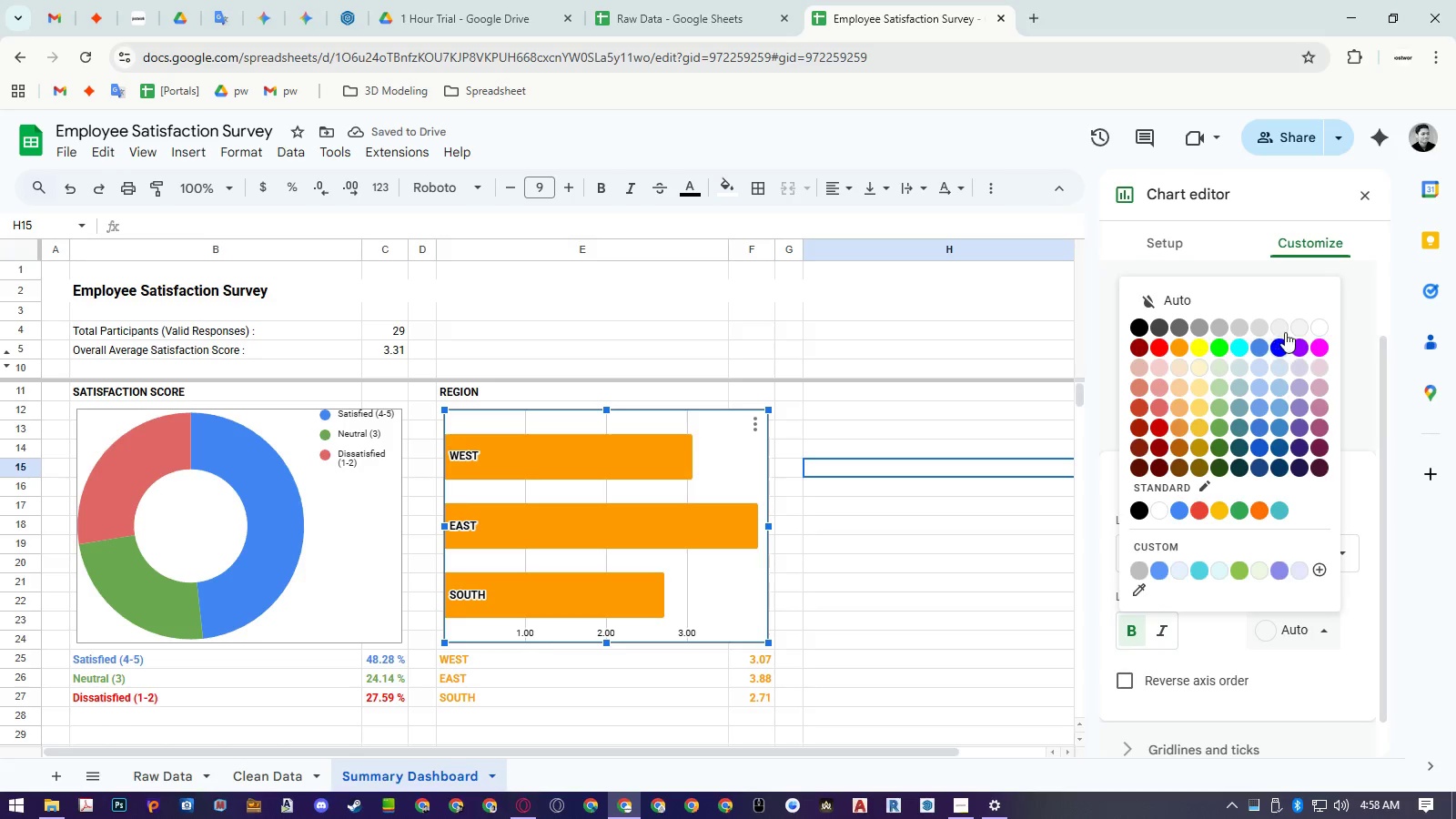 
left_click([1314, 324])
 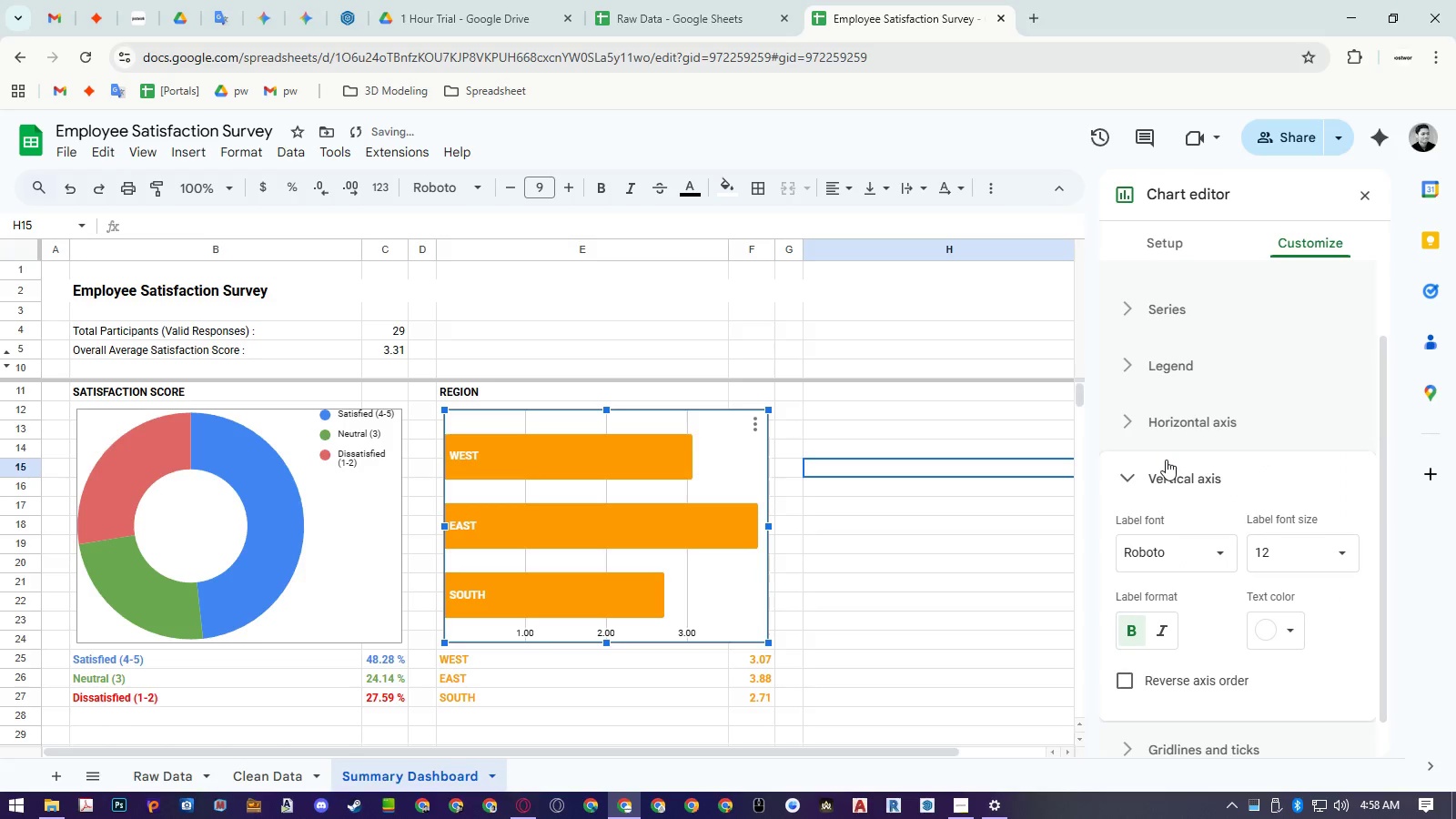 
left_click([1178, 678])
 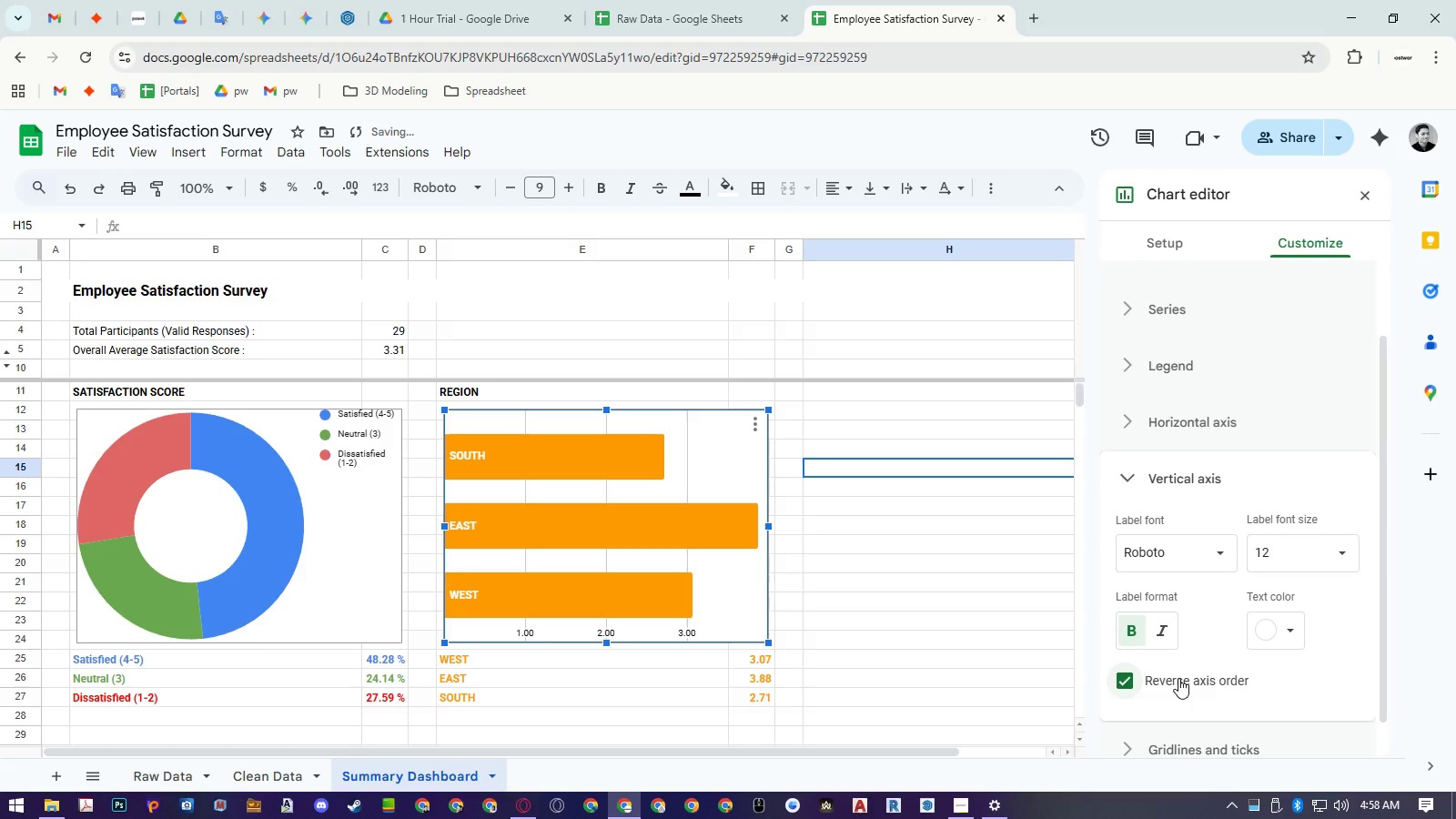 
left_click([1178, 678])
 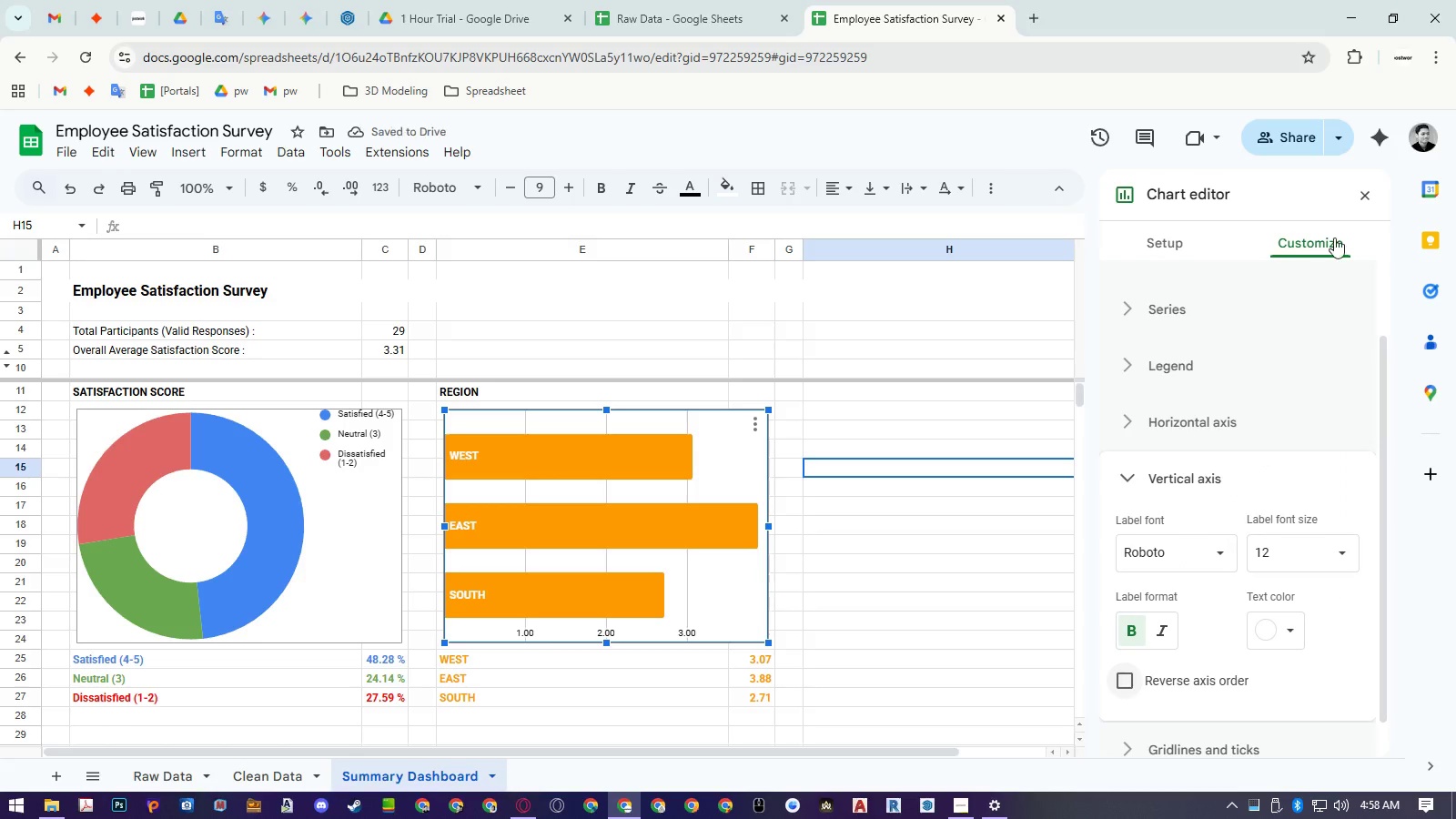 
left_click([1361, 195])
 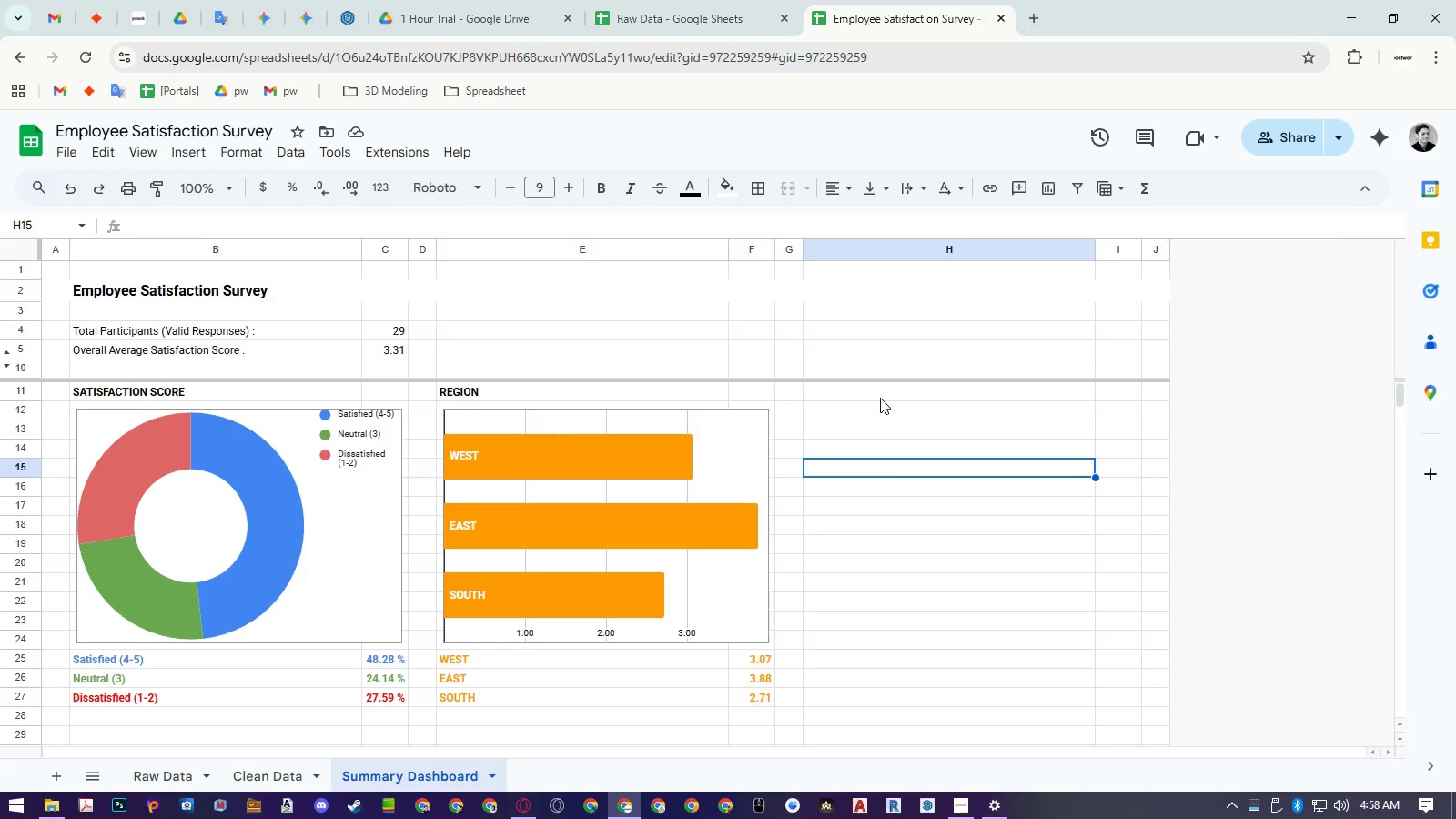 
left_click([880, 398])
 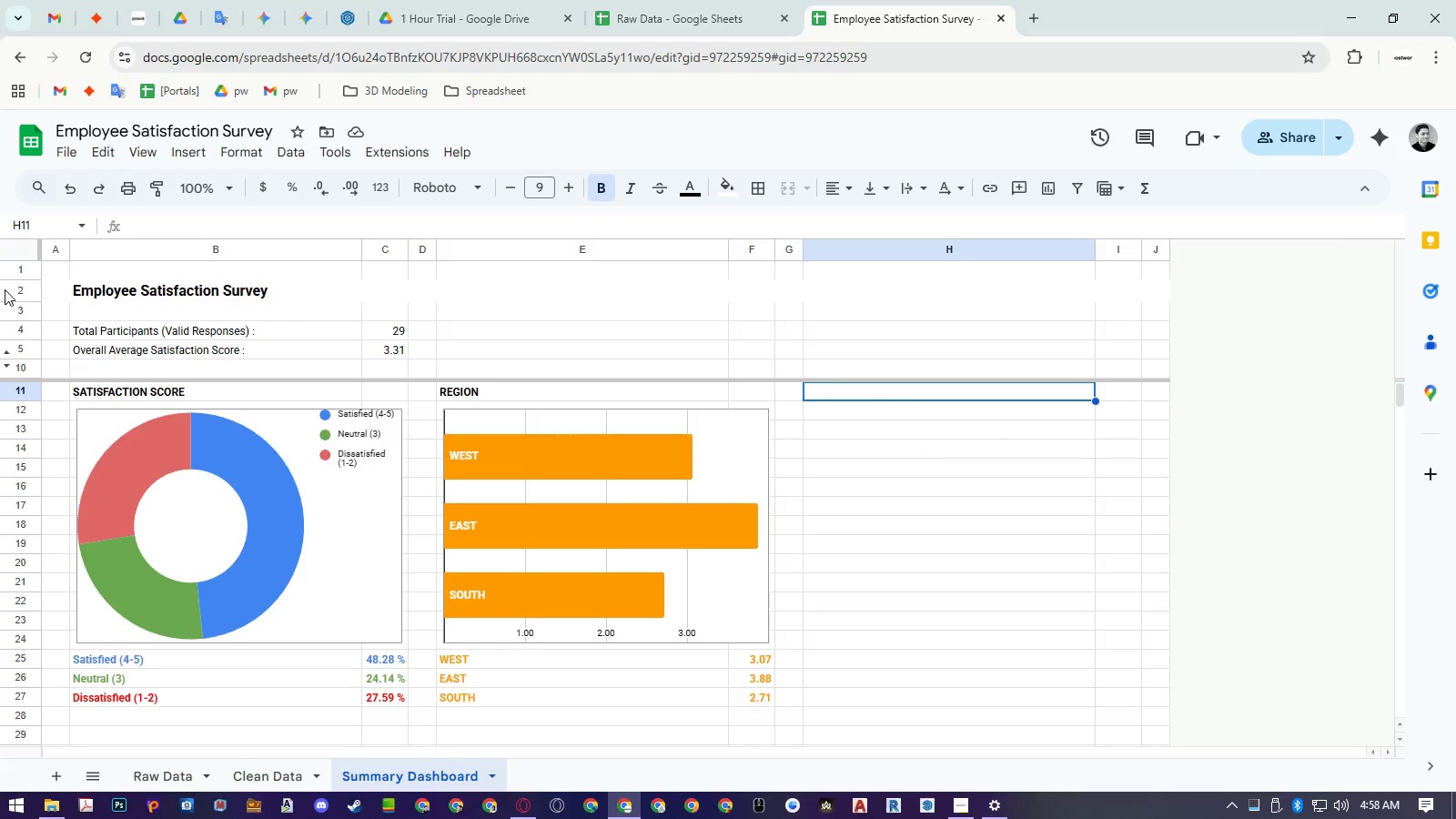 
wait(5.44)
 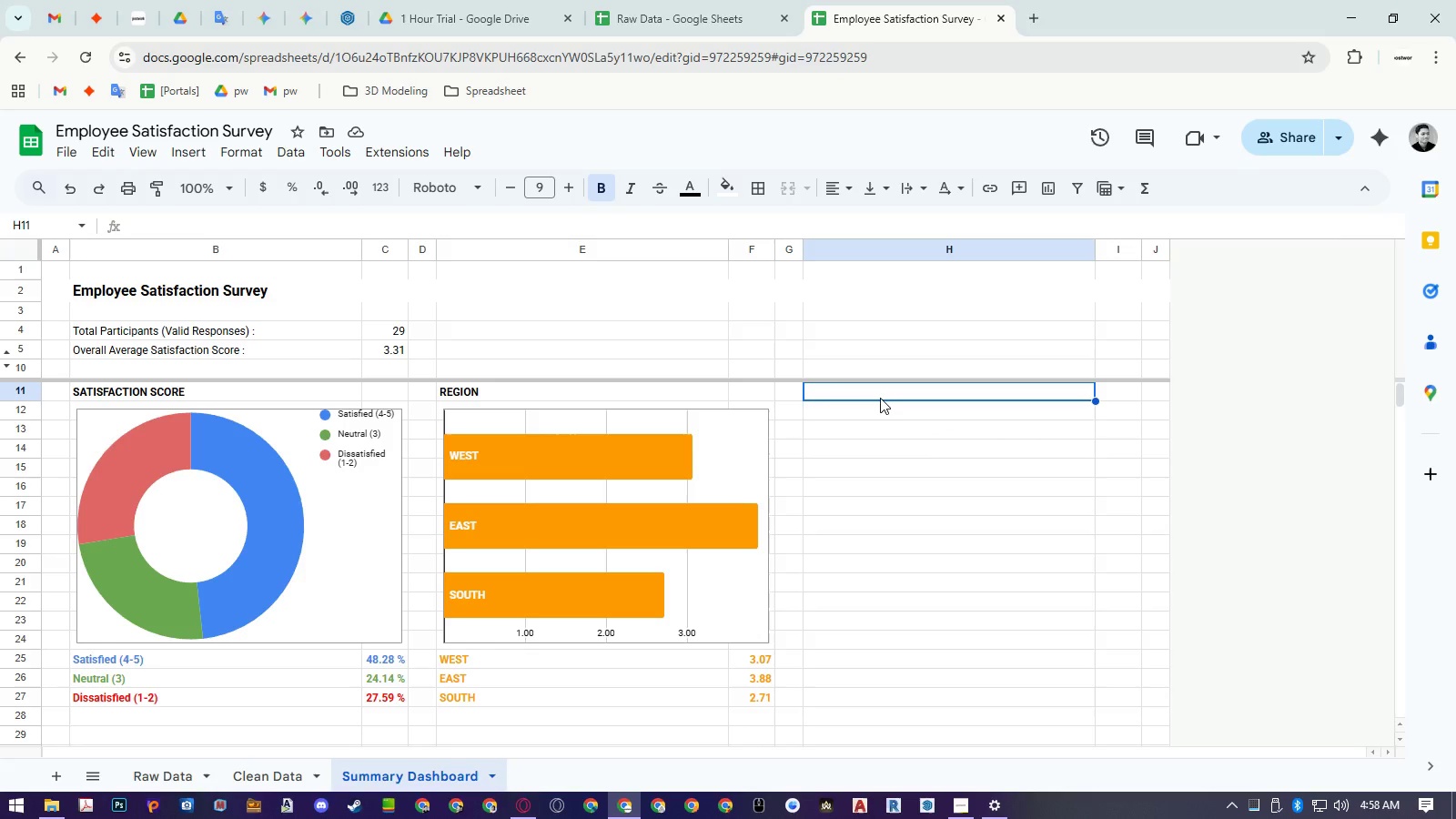 
left_click([957, 807])